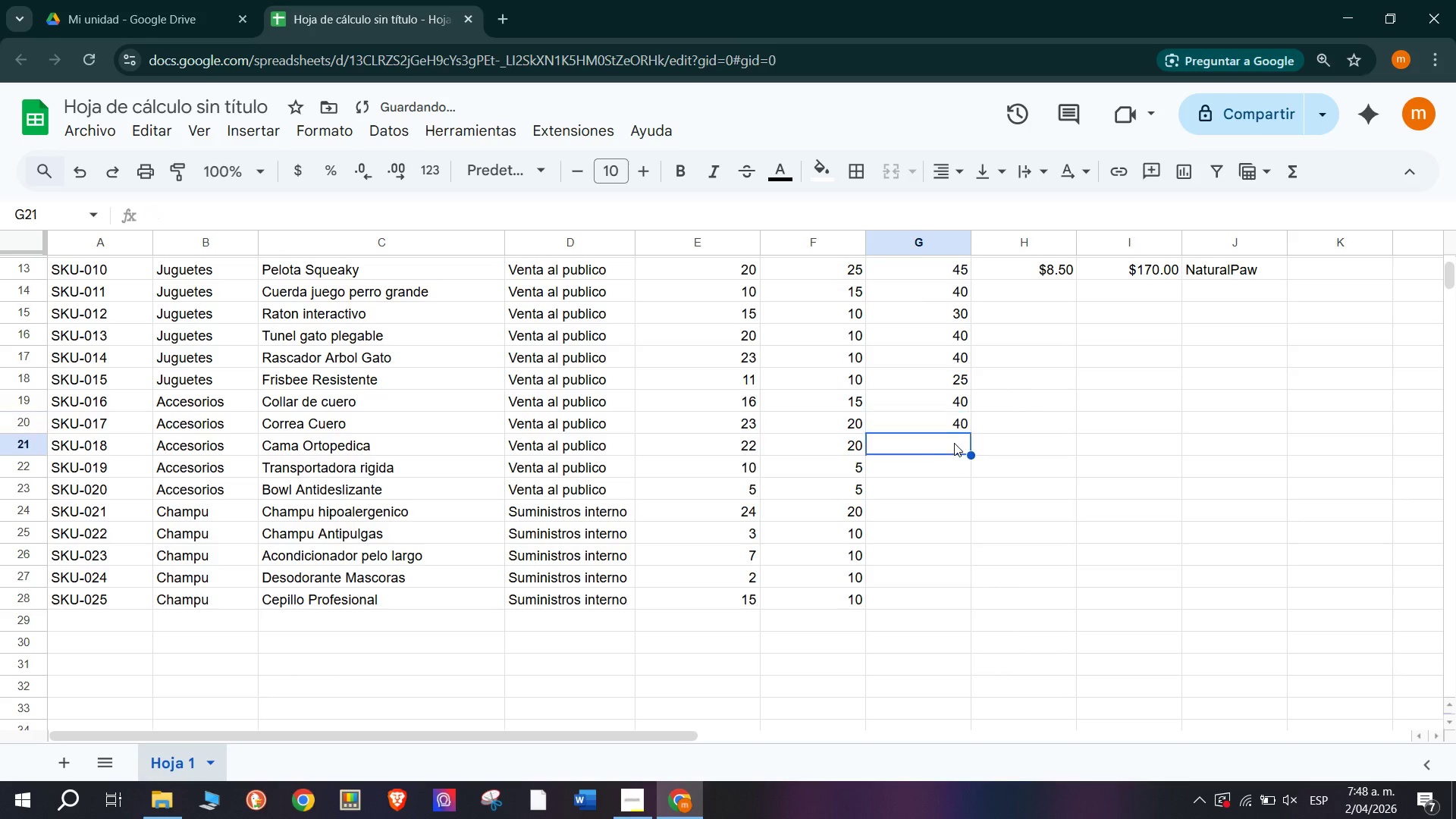 
type(40)
 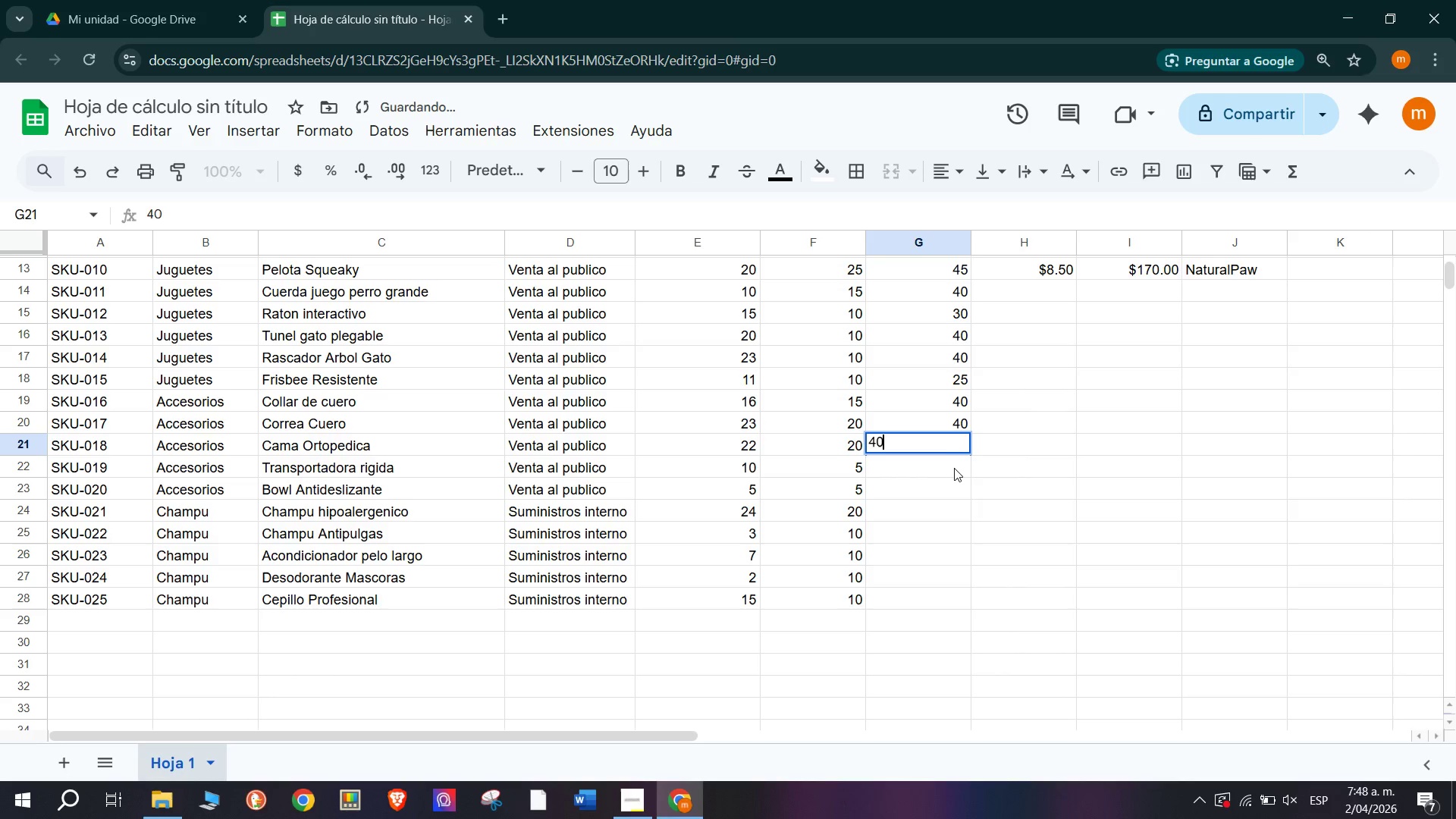 
left_click([954, 472])
 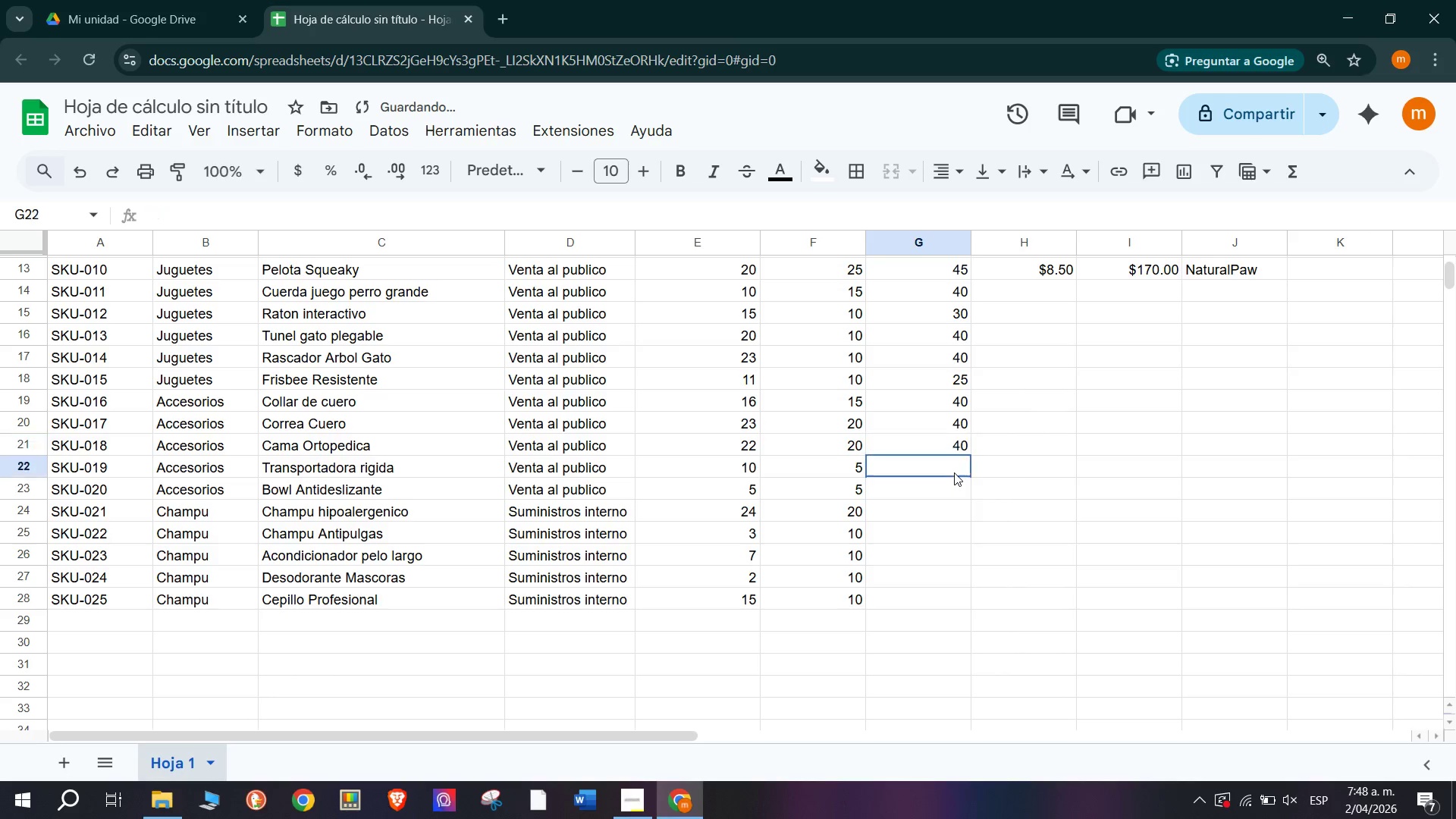 
type(40)
 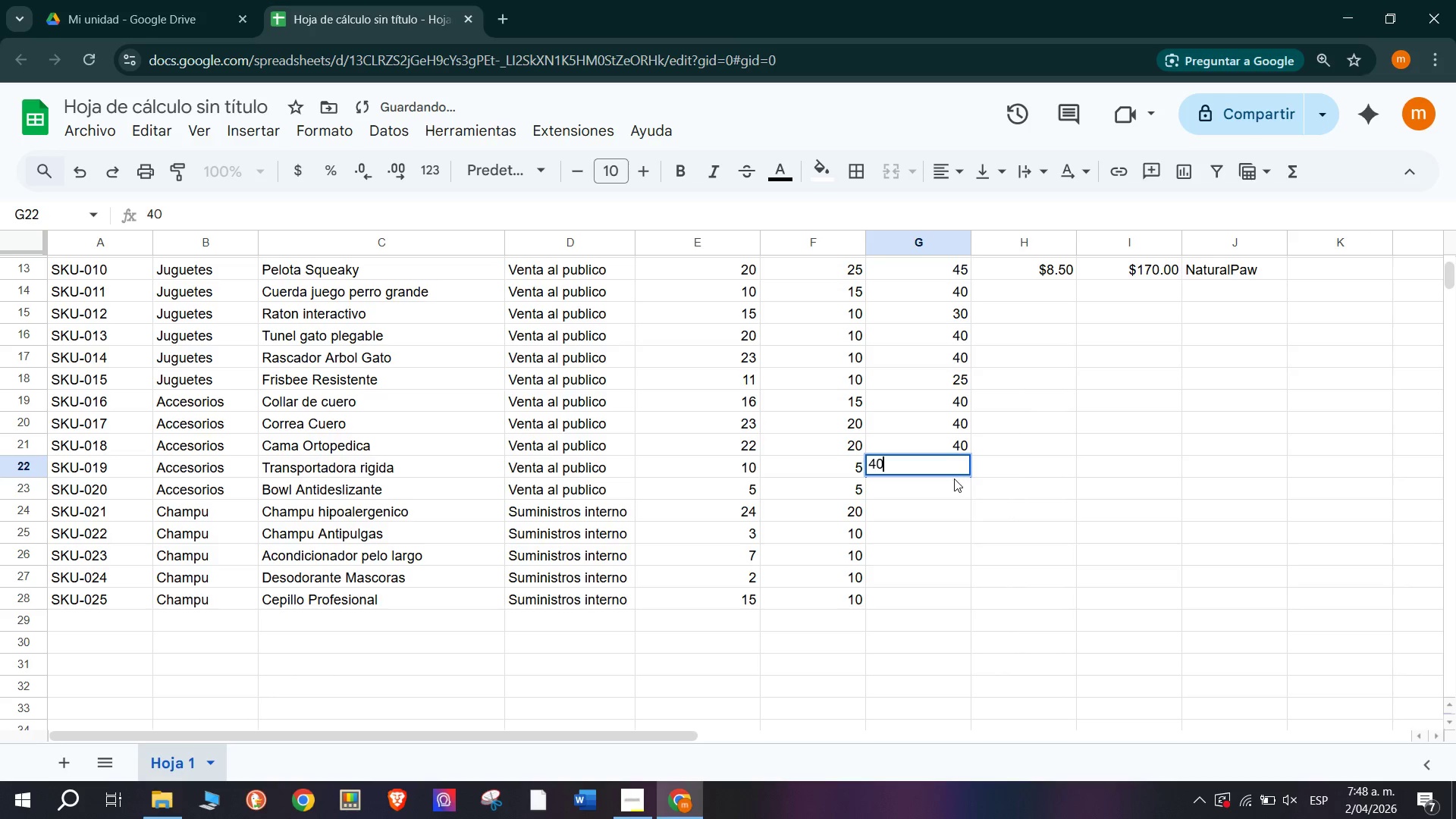 
left_click([954, 479])
 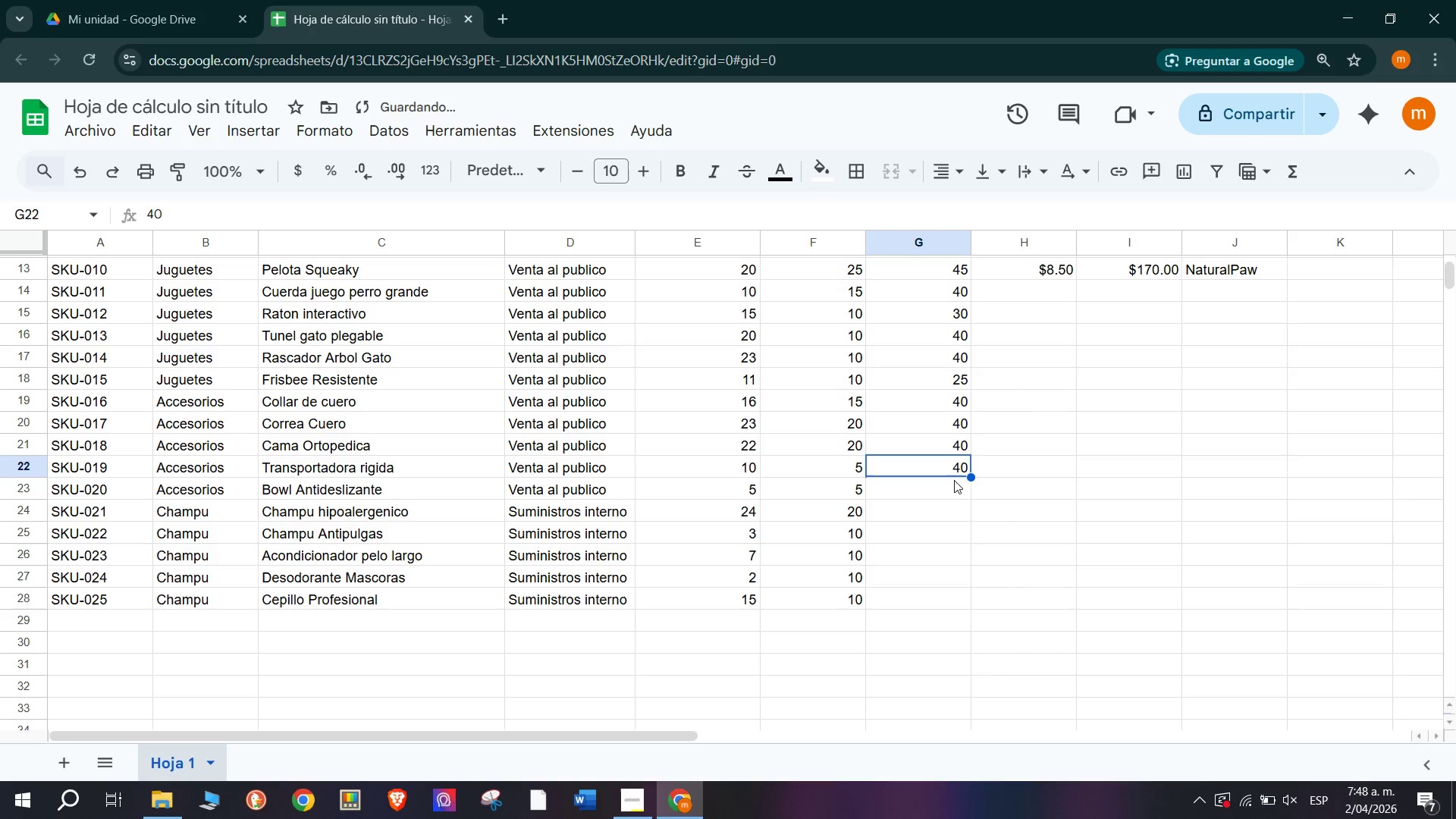 
type(40)
 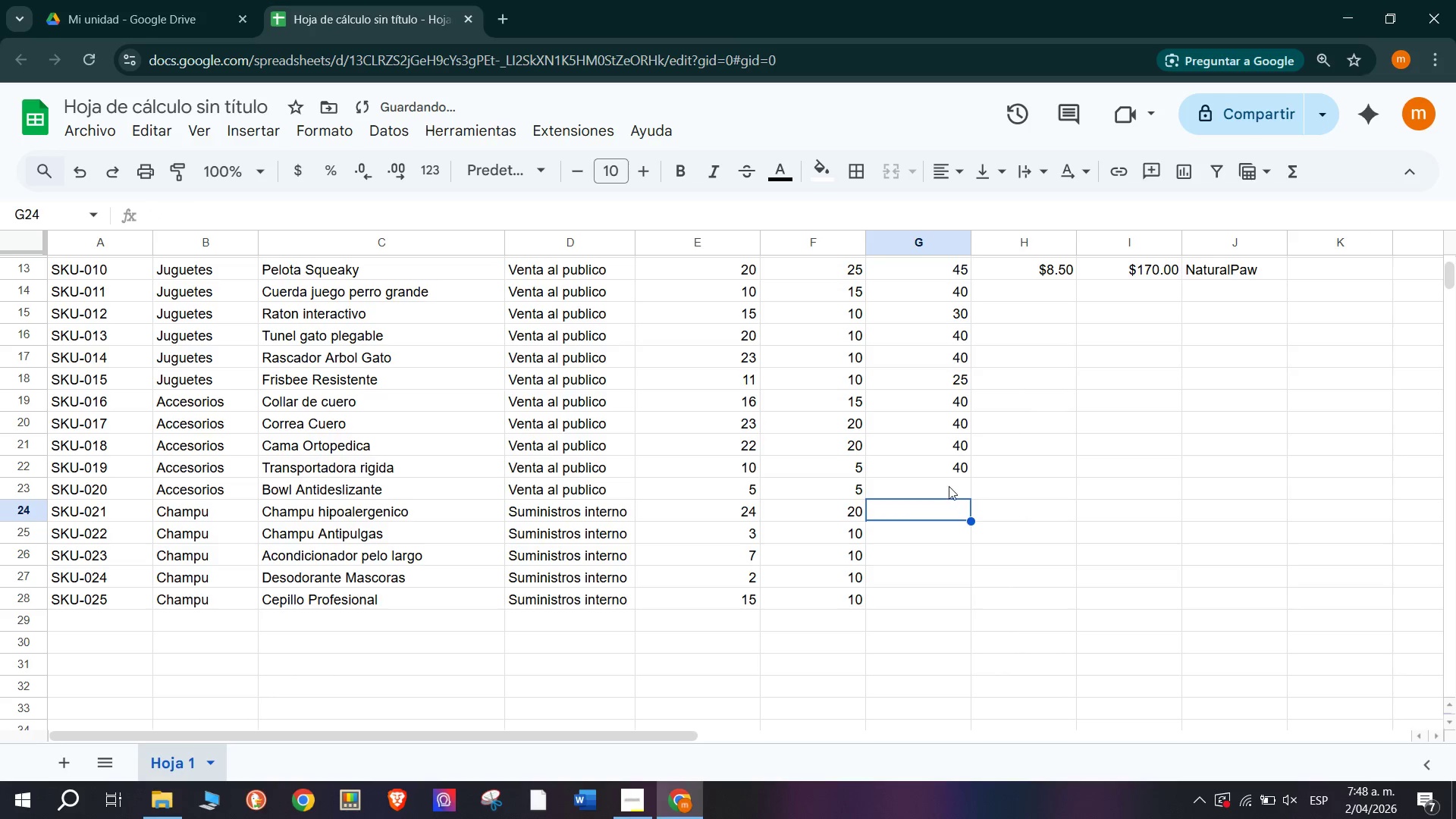 
double_click([949, 482])
 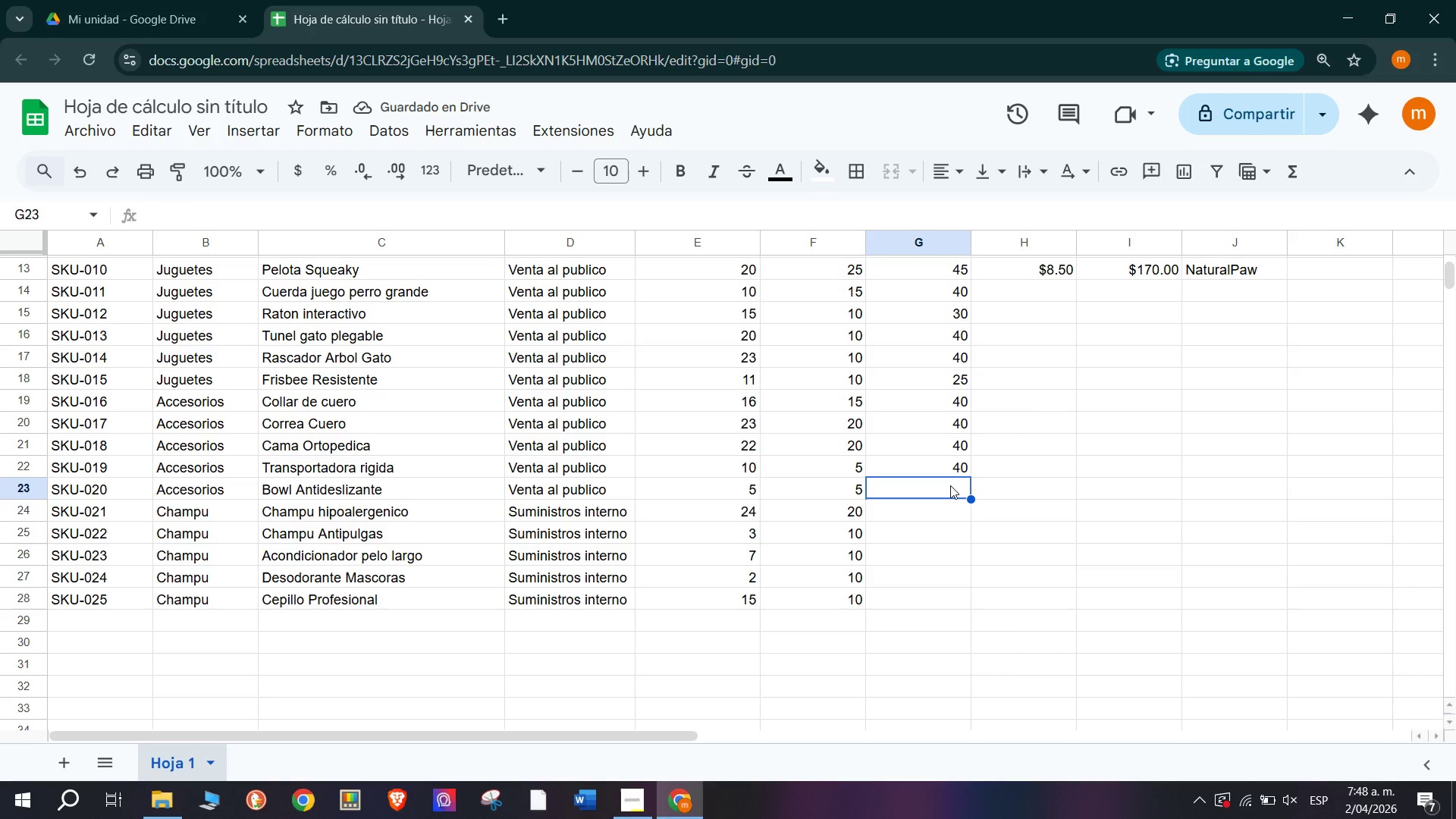 
type(3030)
 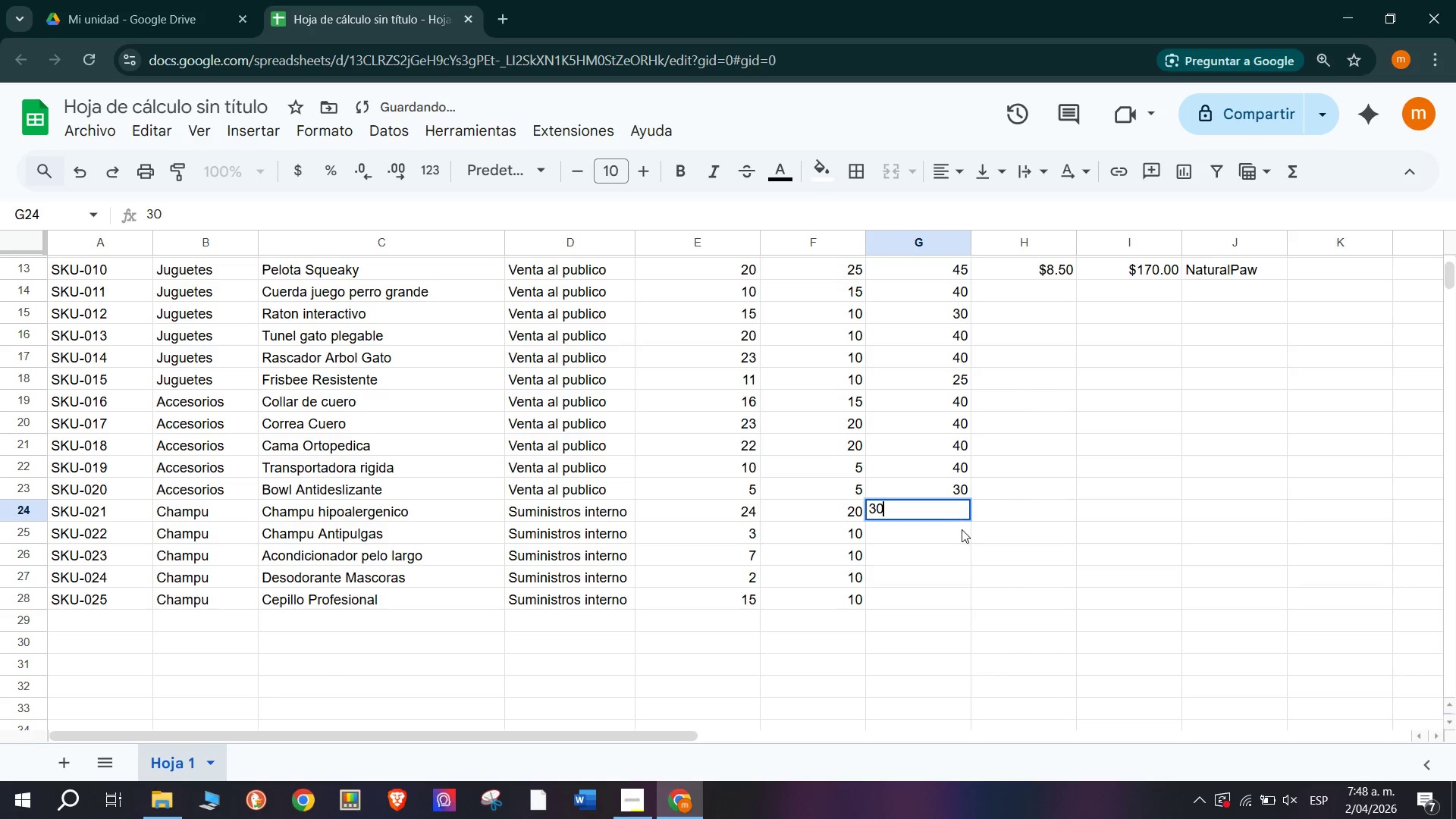 
left_click([962, 535])
 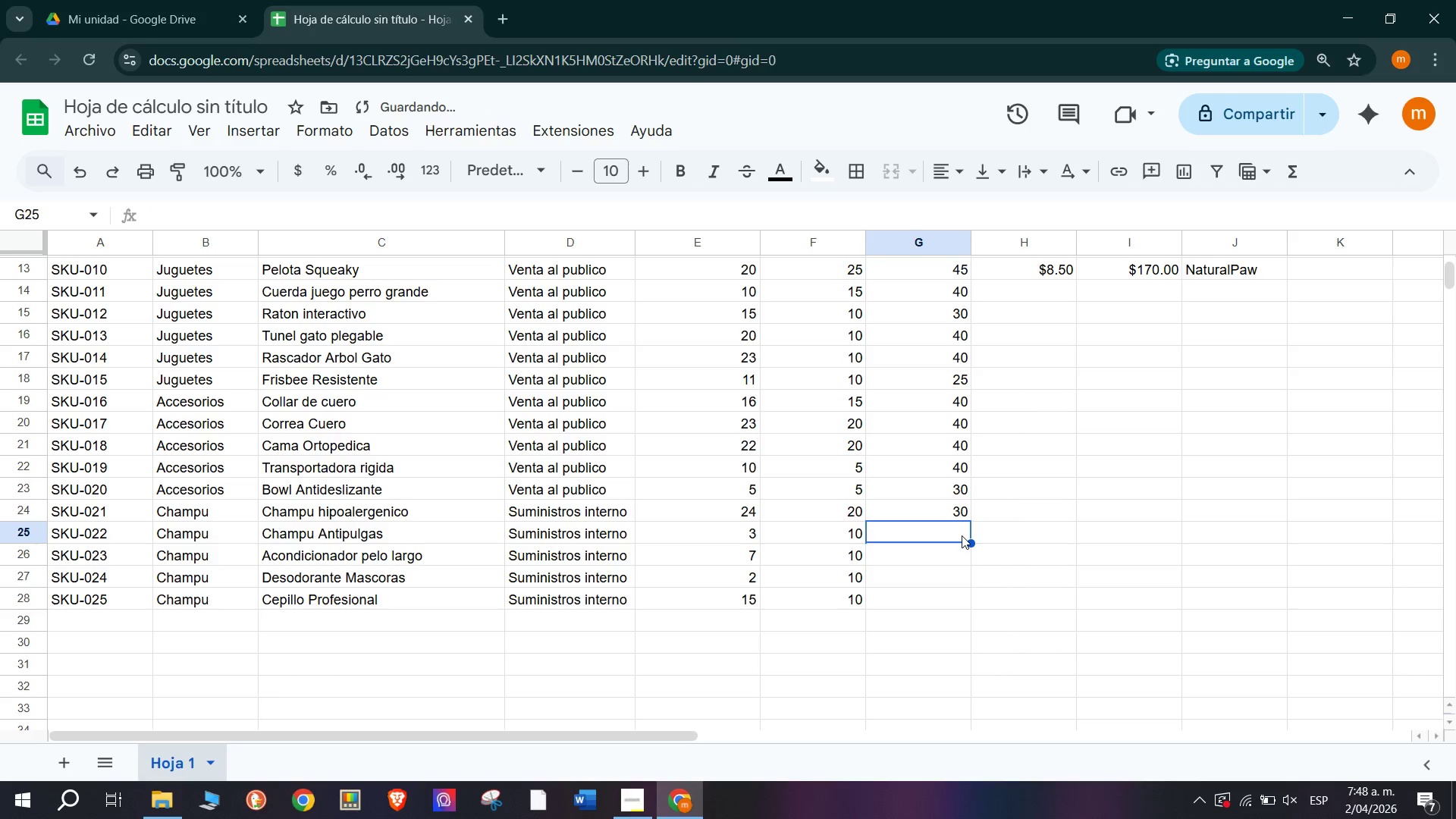 
type(30)
 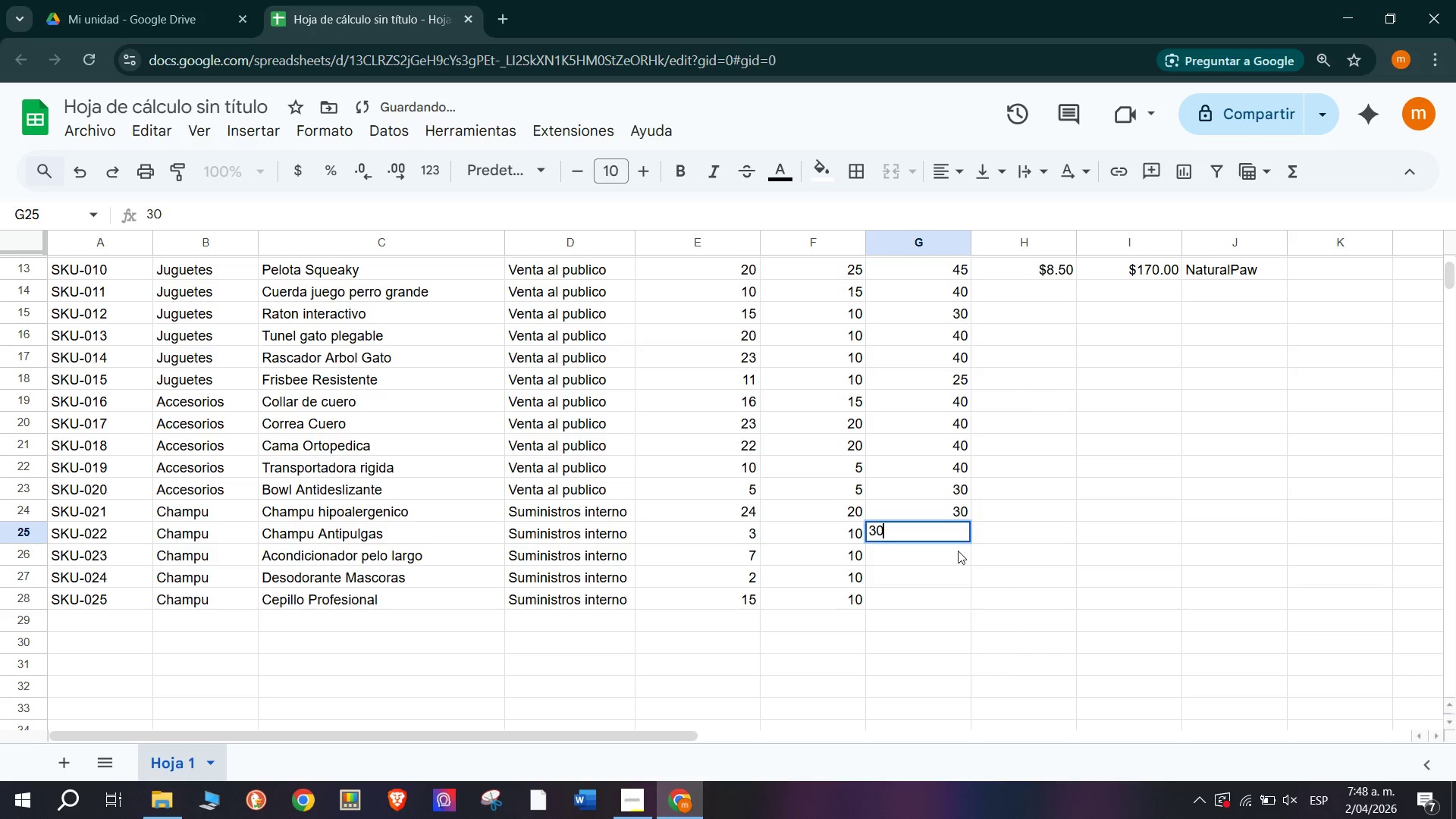 
left_click([955, 558])
 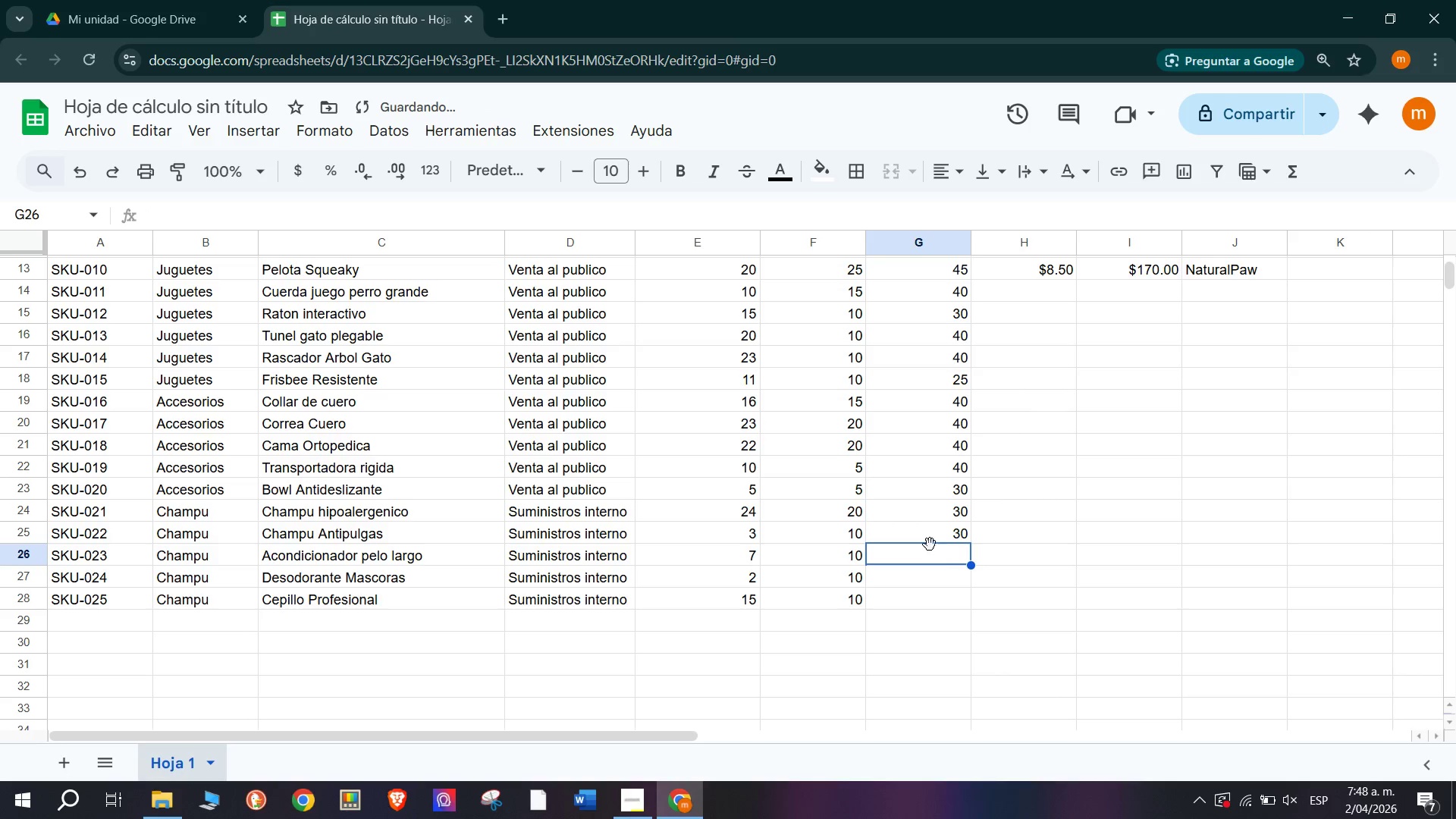 
type(30)
 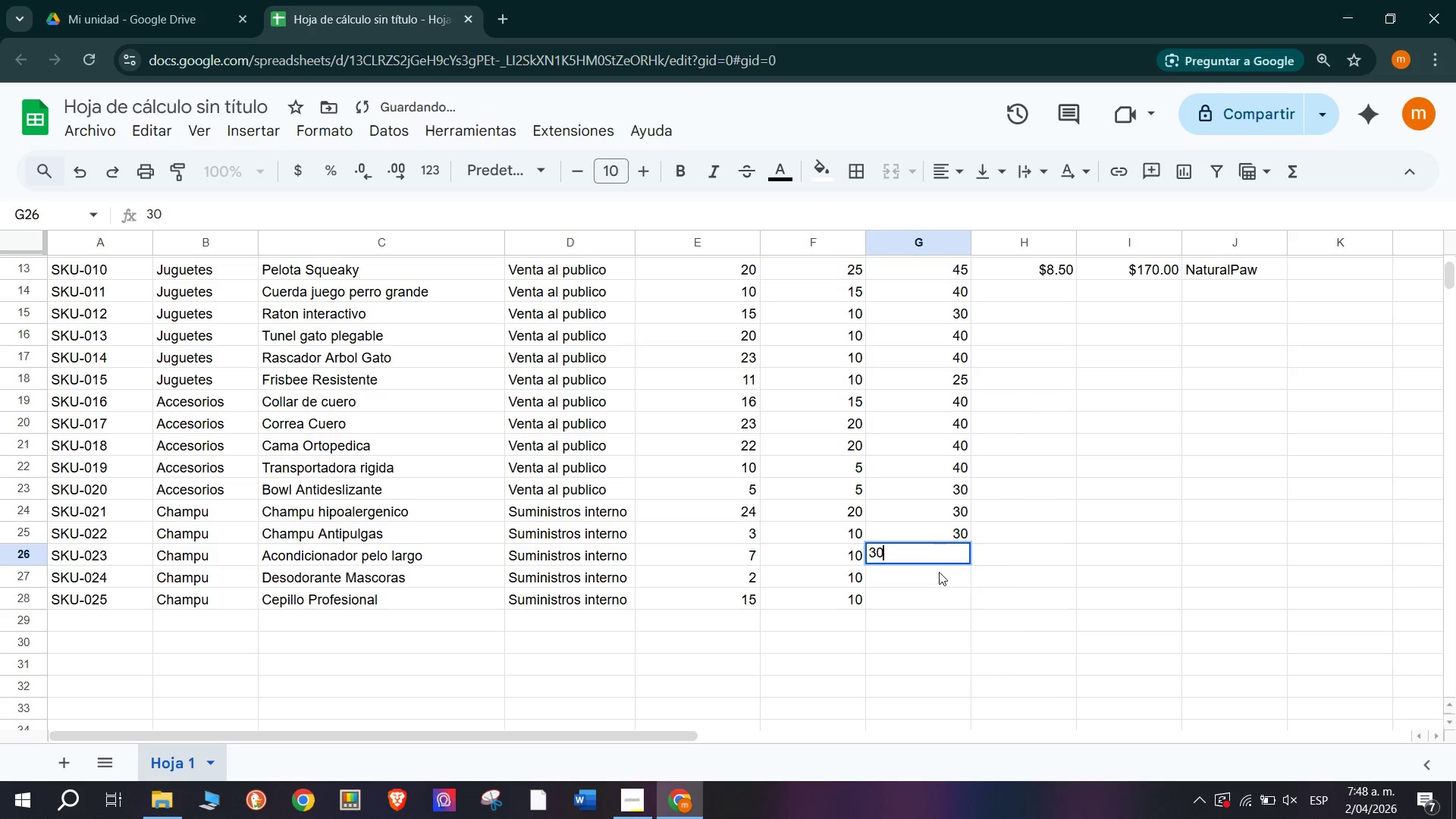 
left_click([939, 572])
 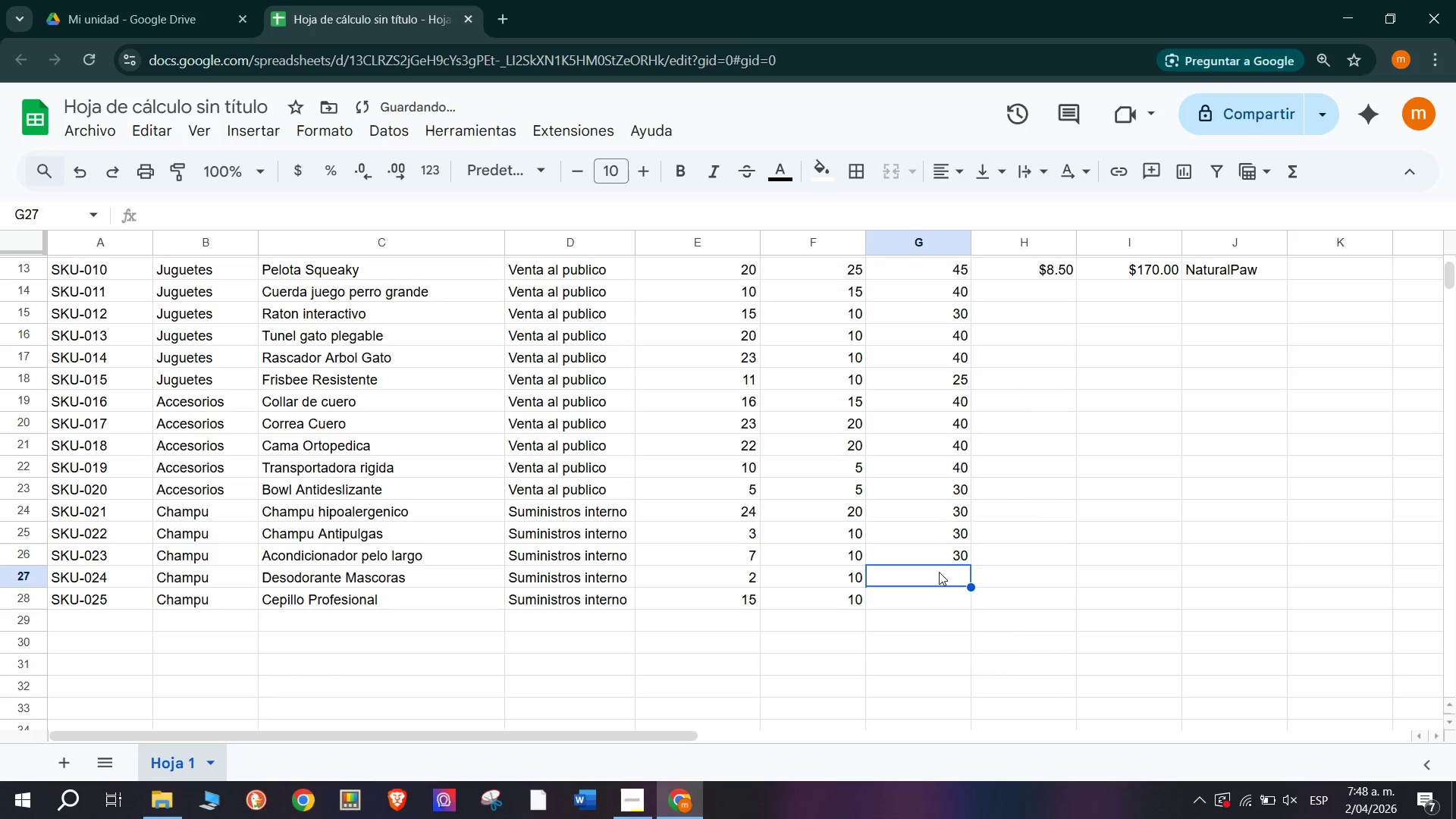 
type(30)
 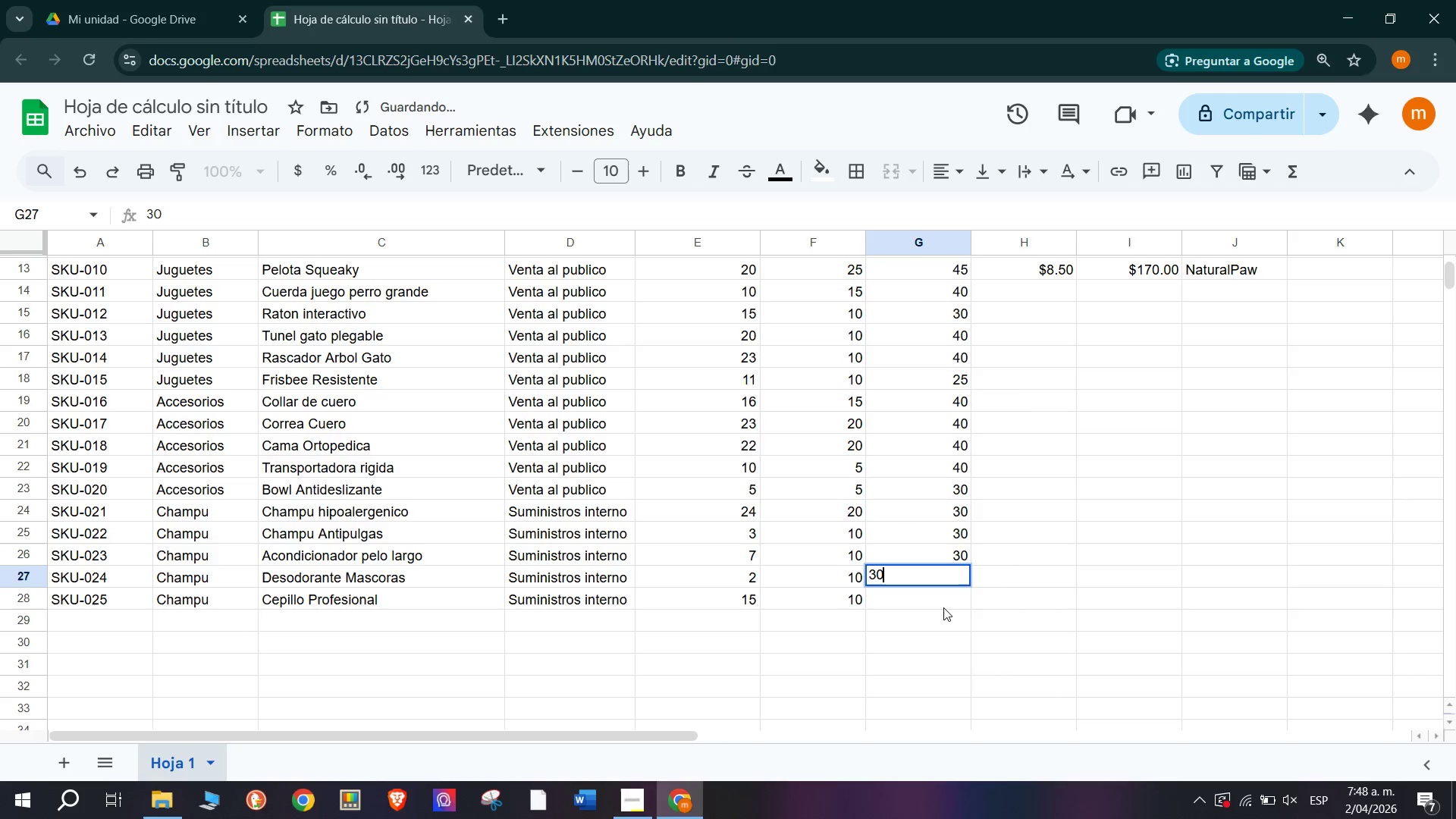 
left_click([943, 605])
 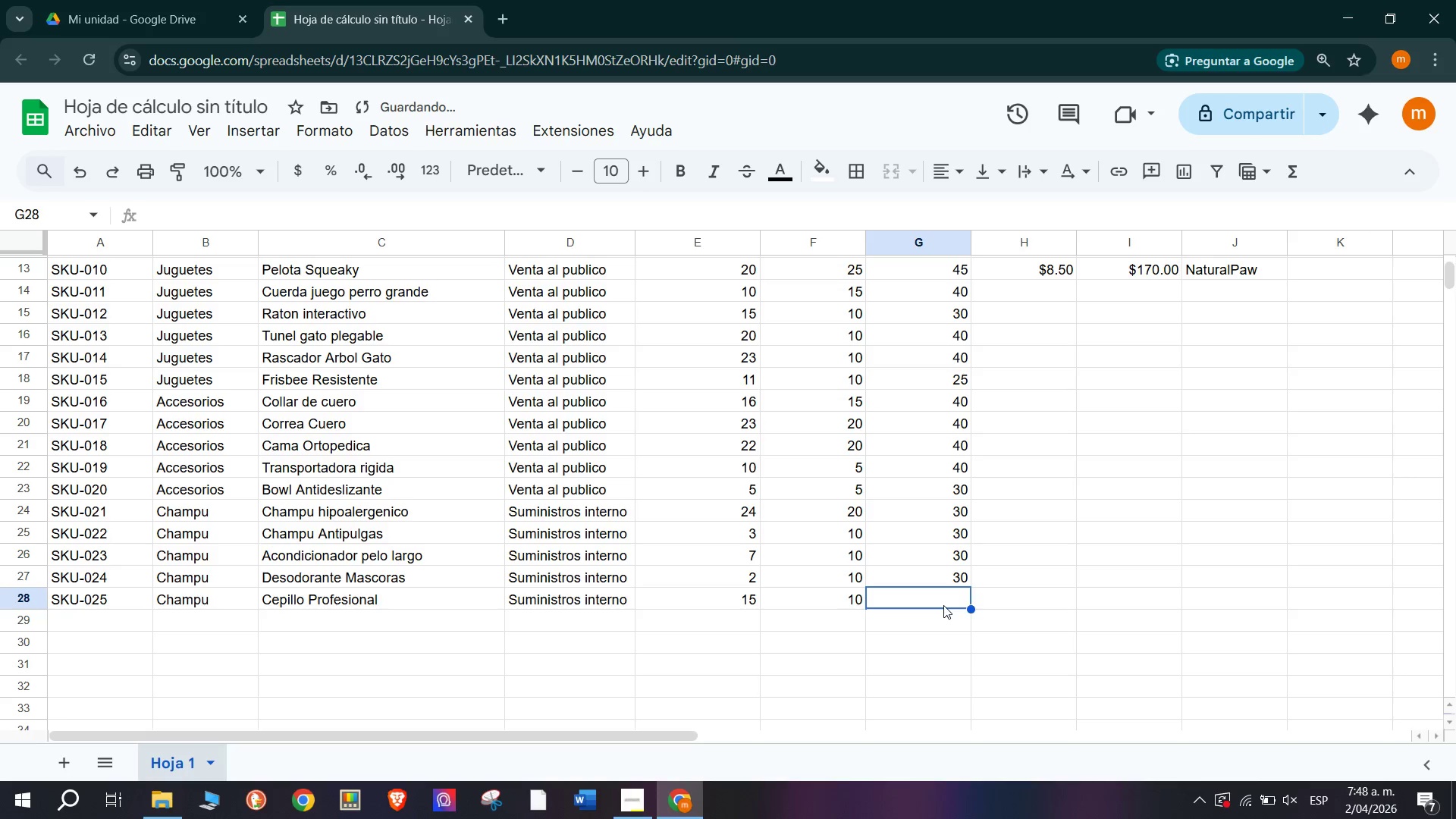 
type(30)
 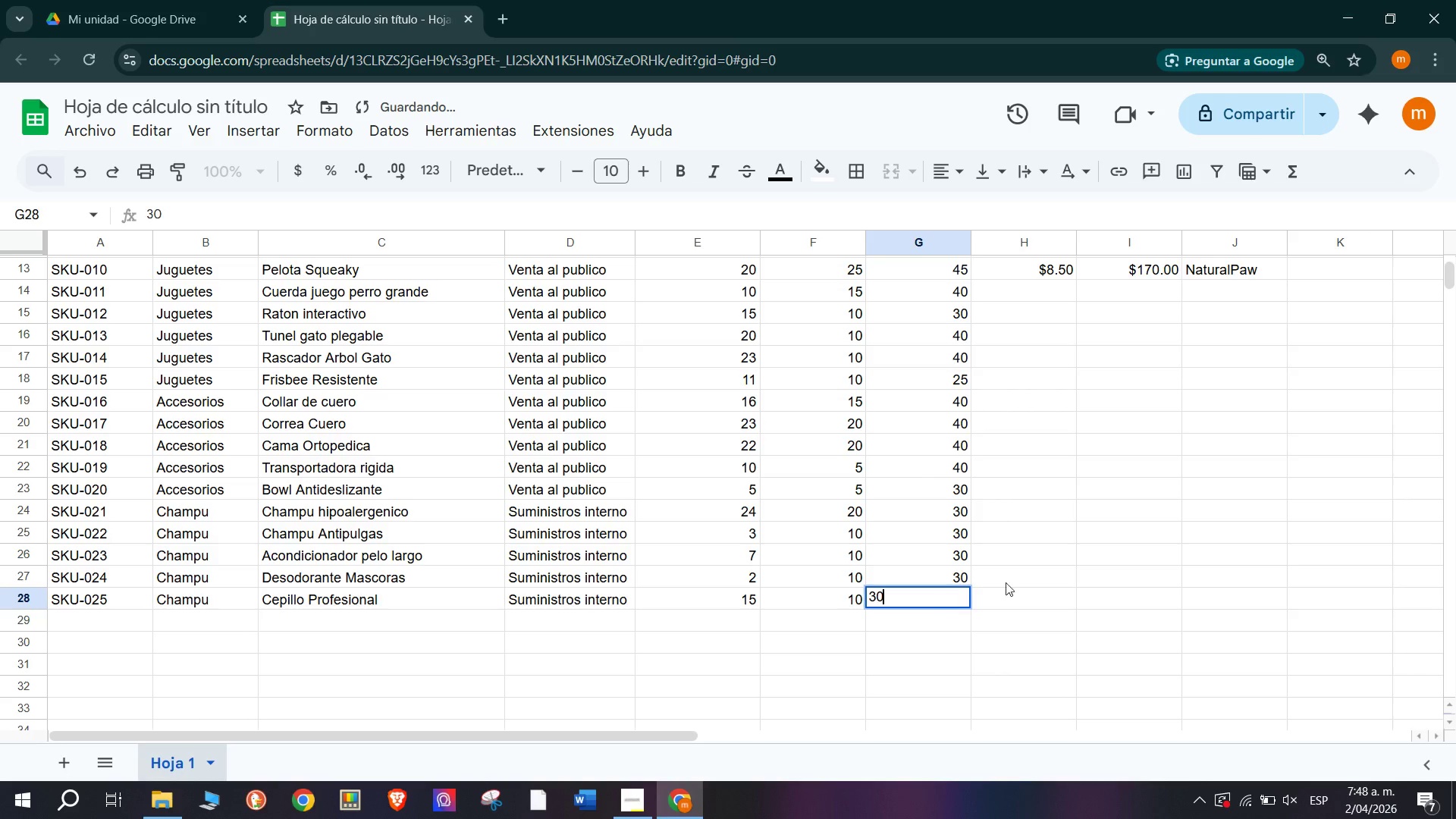 
left_click([1046, 553])
 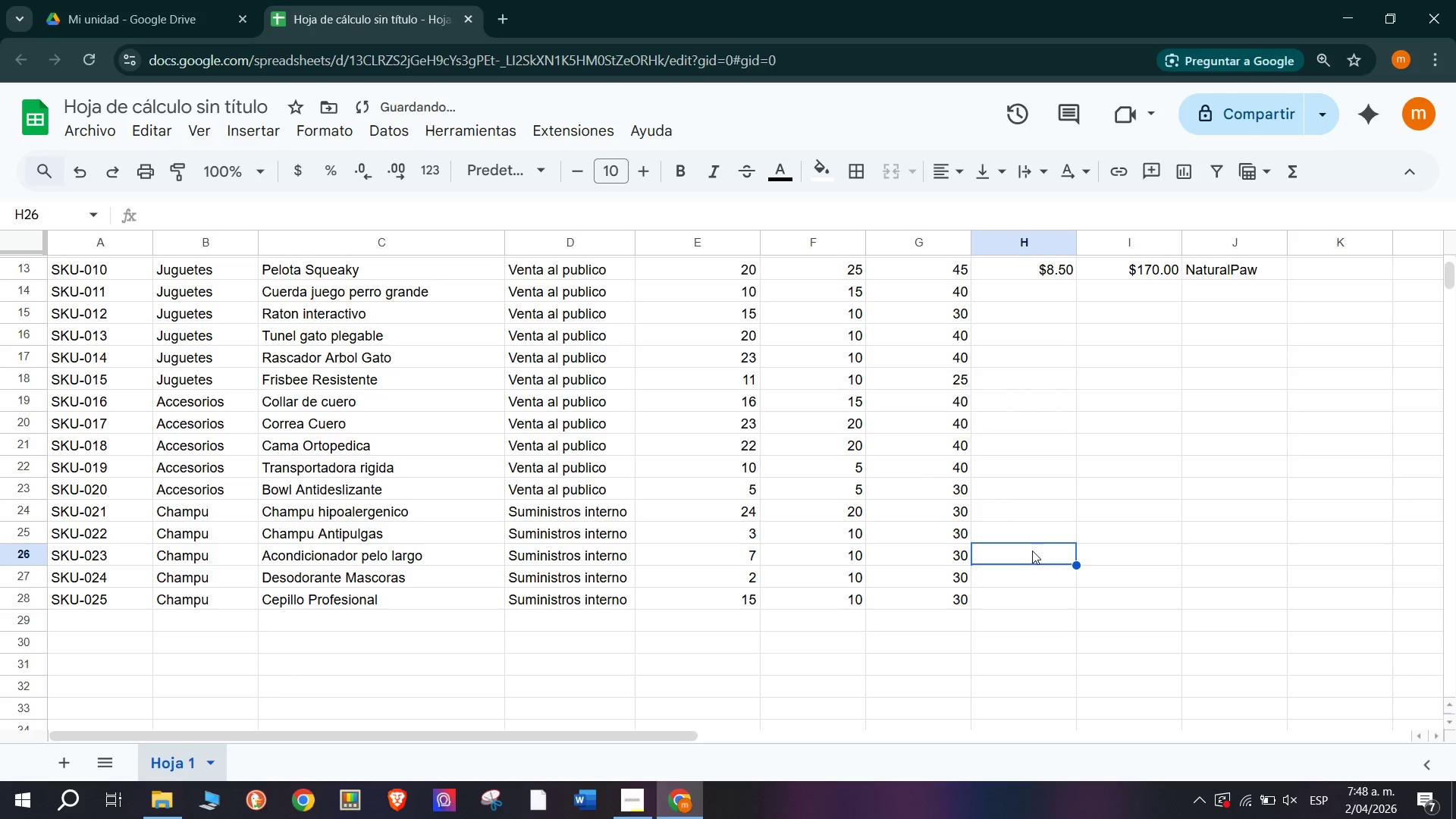 
scroll: coordinate [1025, 551], scroll_direction: up, amount: 1.0
 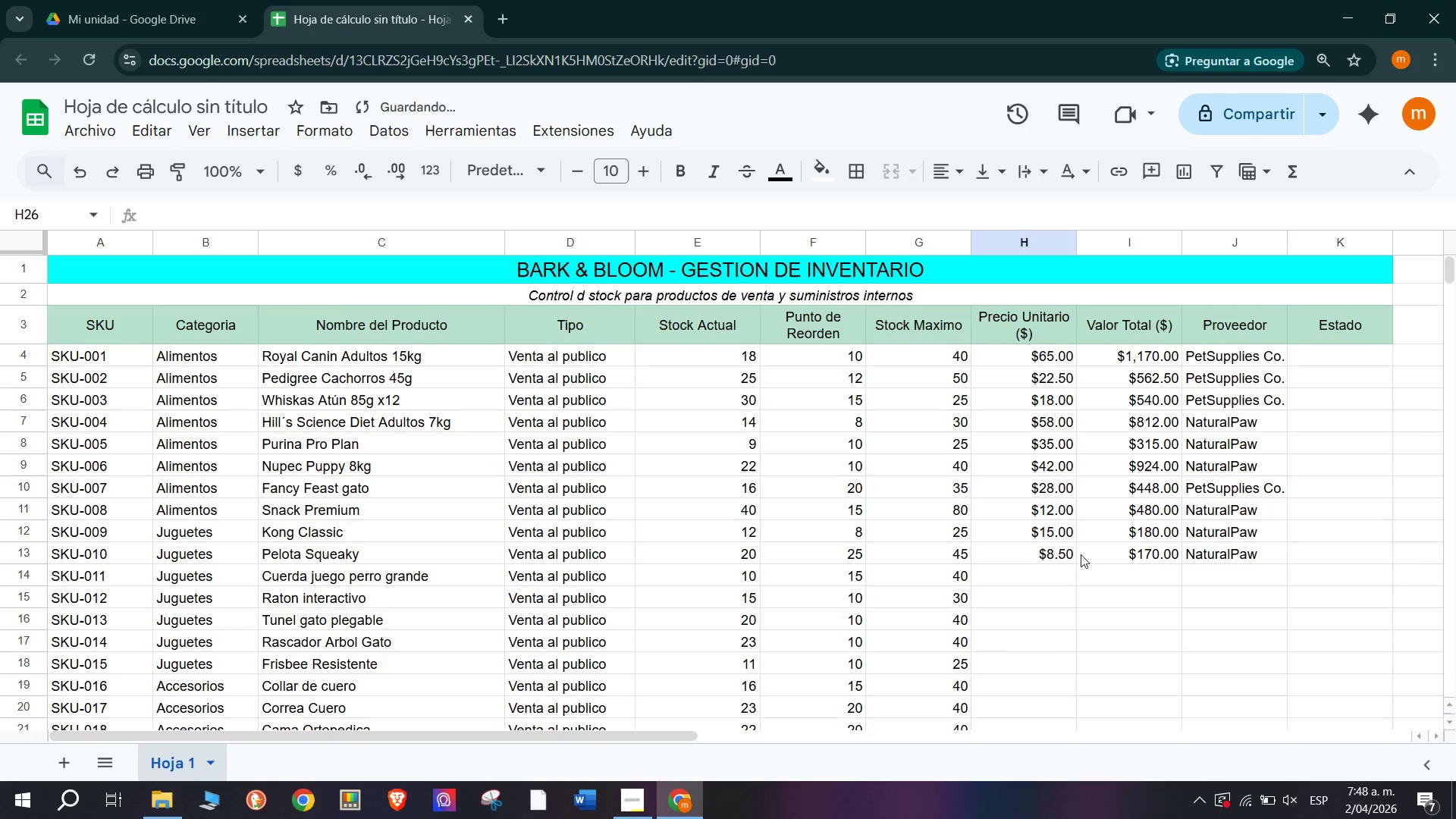 
left_click([1058, 577])
 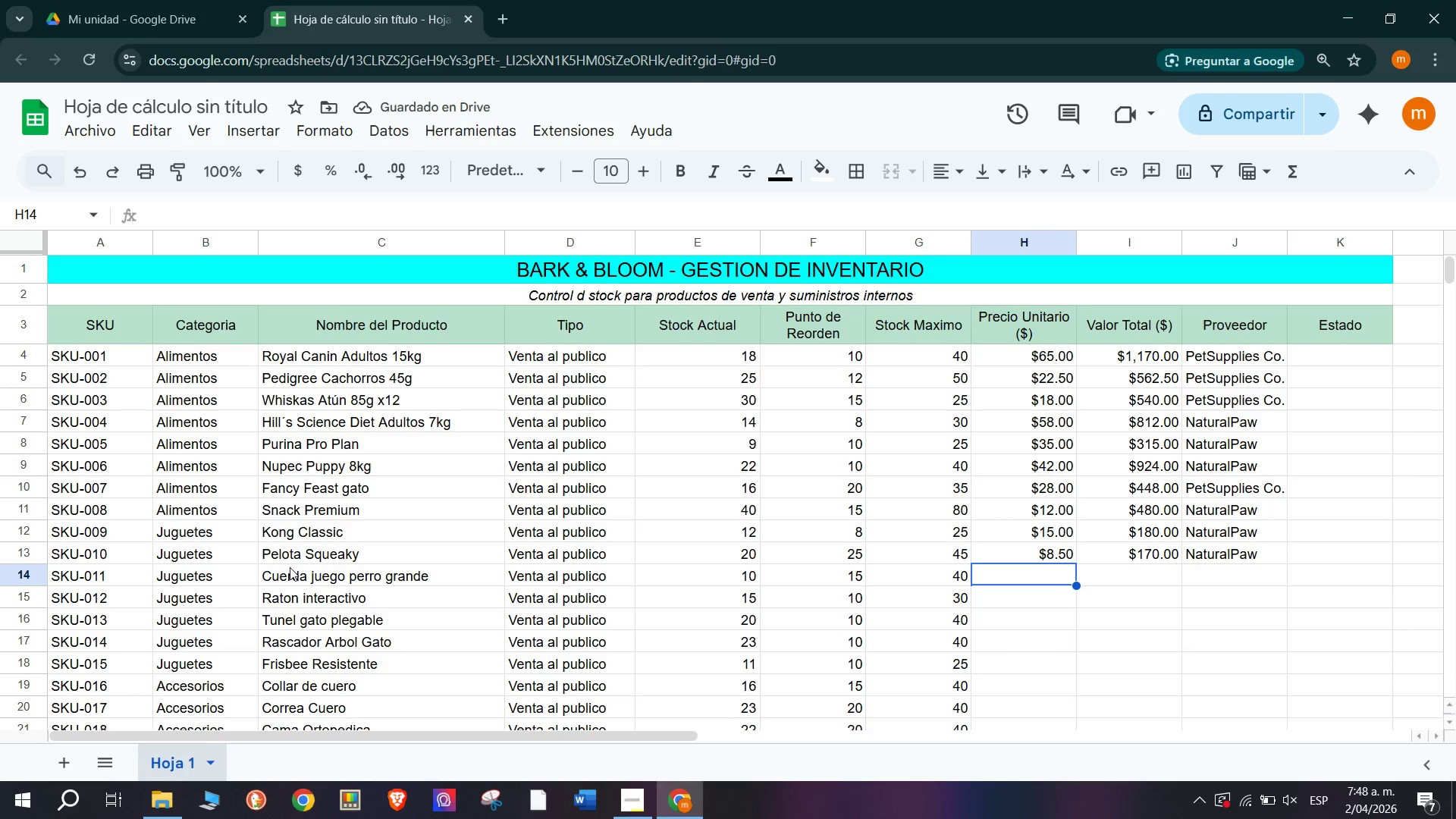 
type(10)
 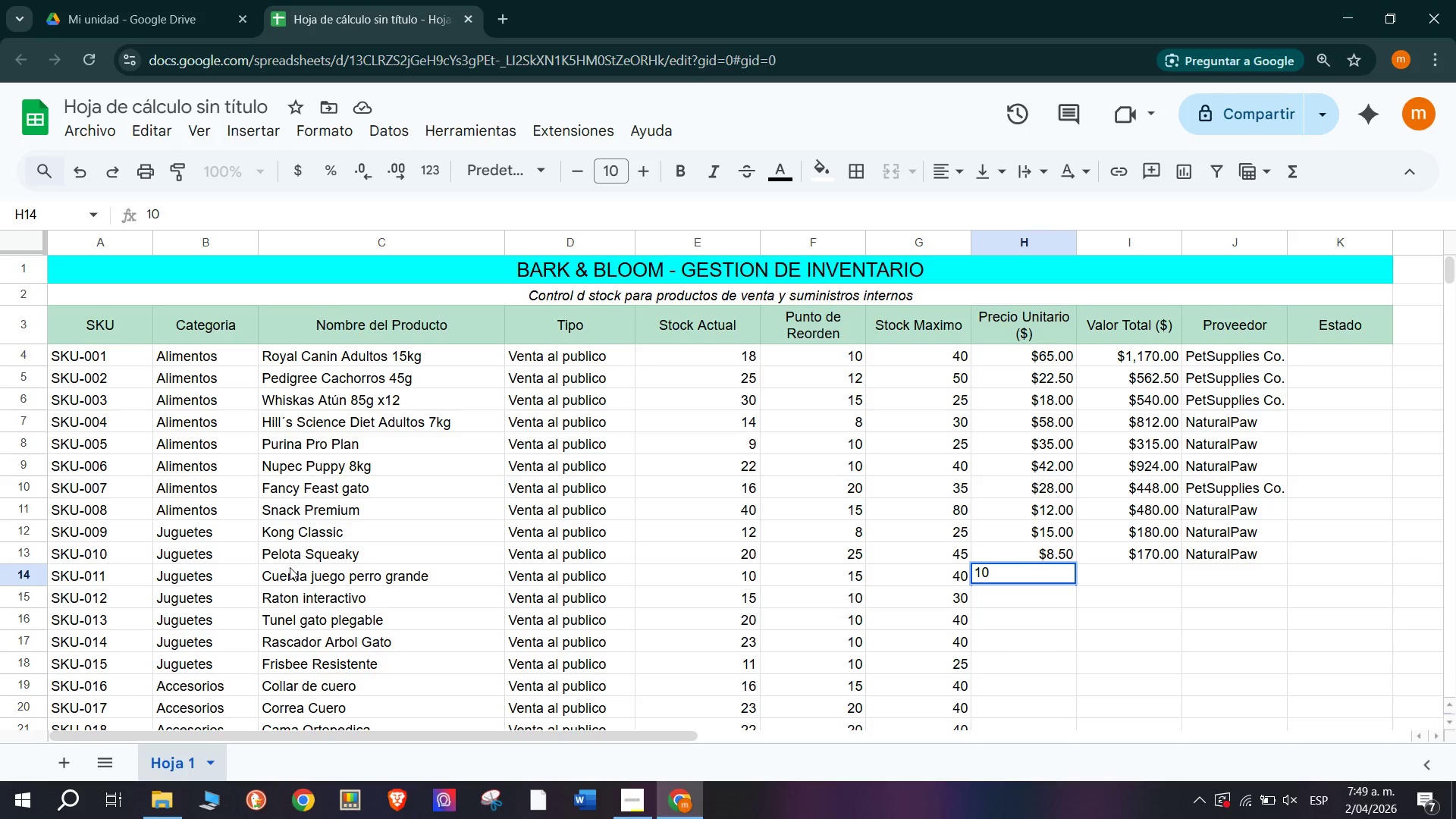 
key(Enter)
 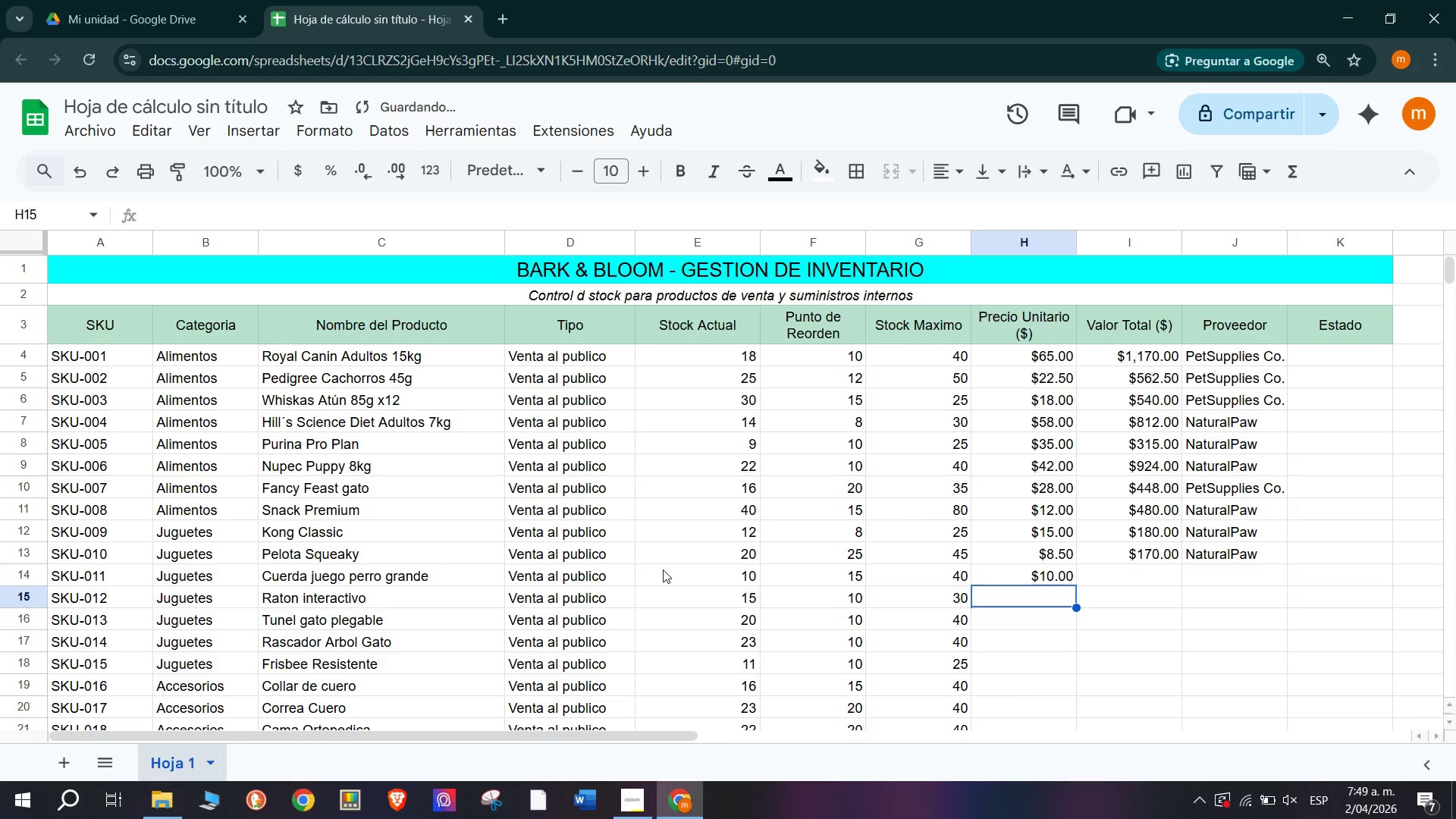 
type(12)
 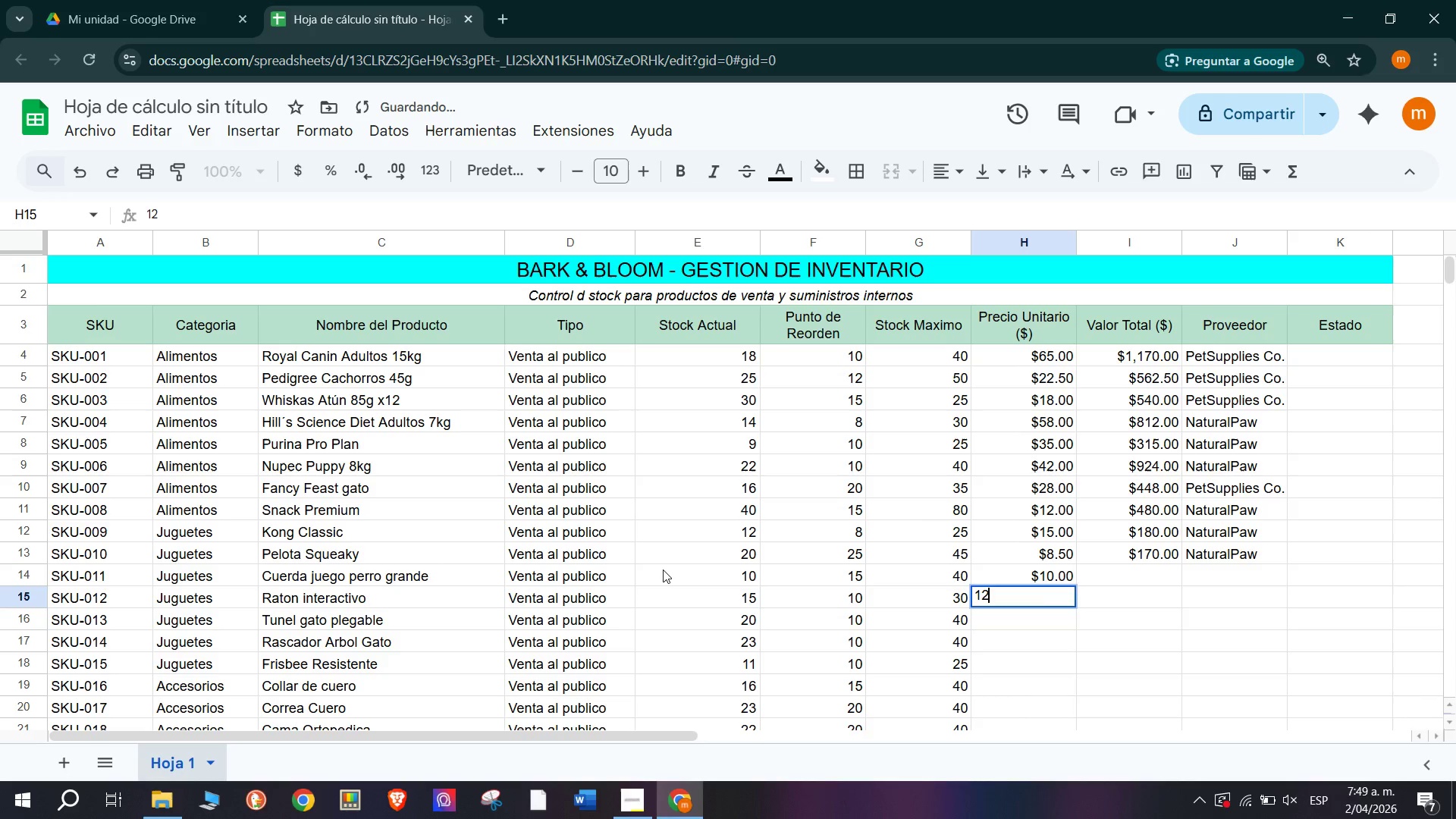 
key(Enter)
 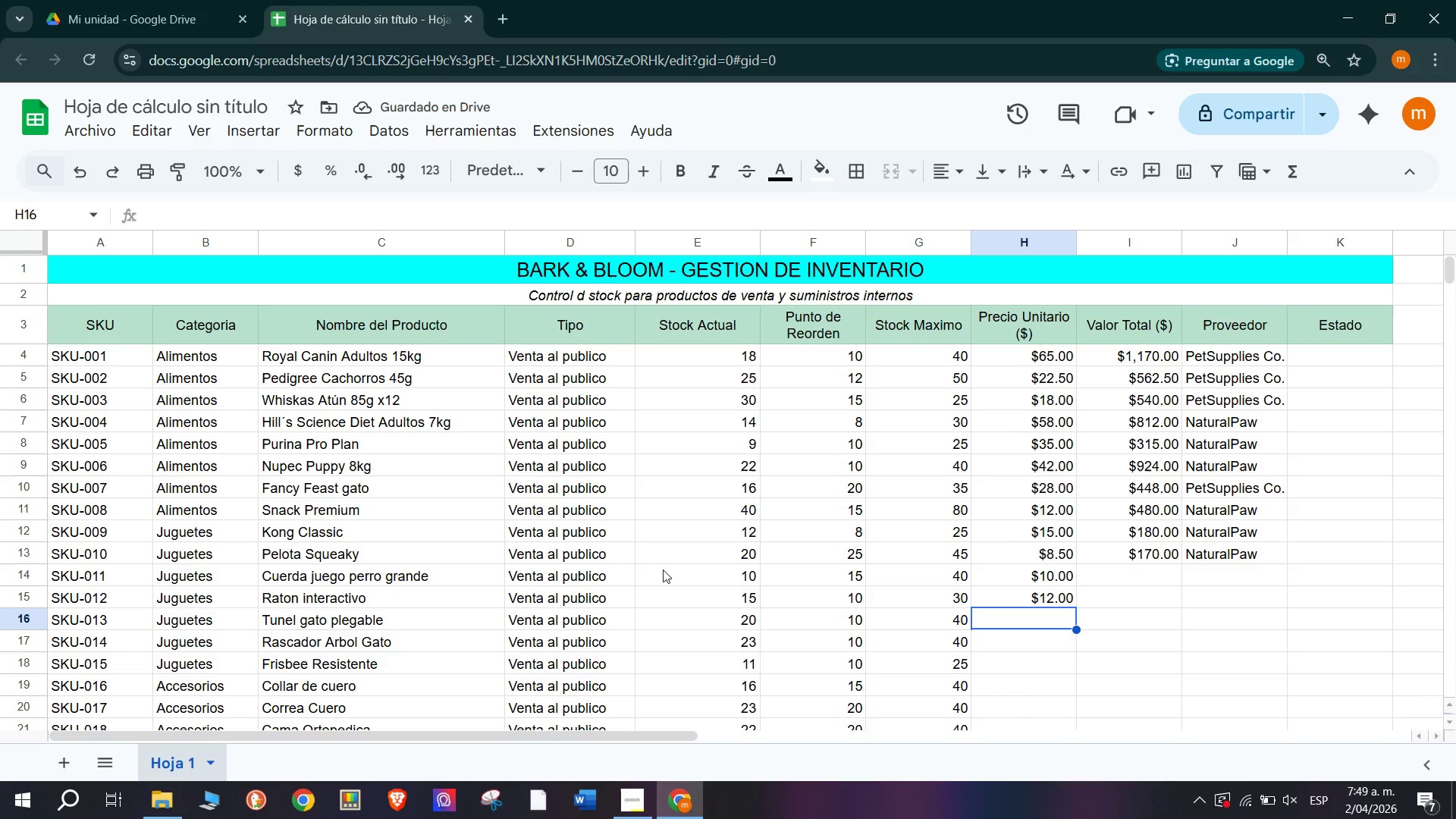 
type(15)
 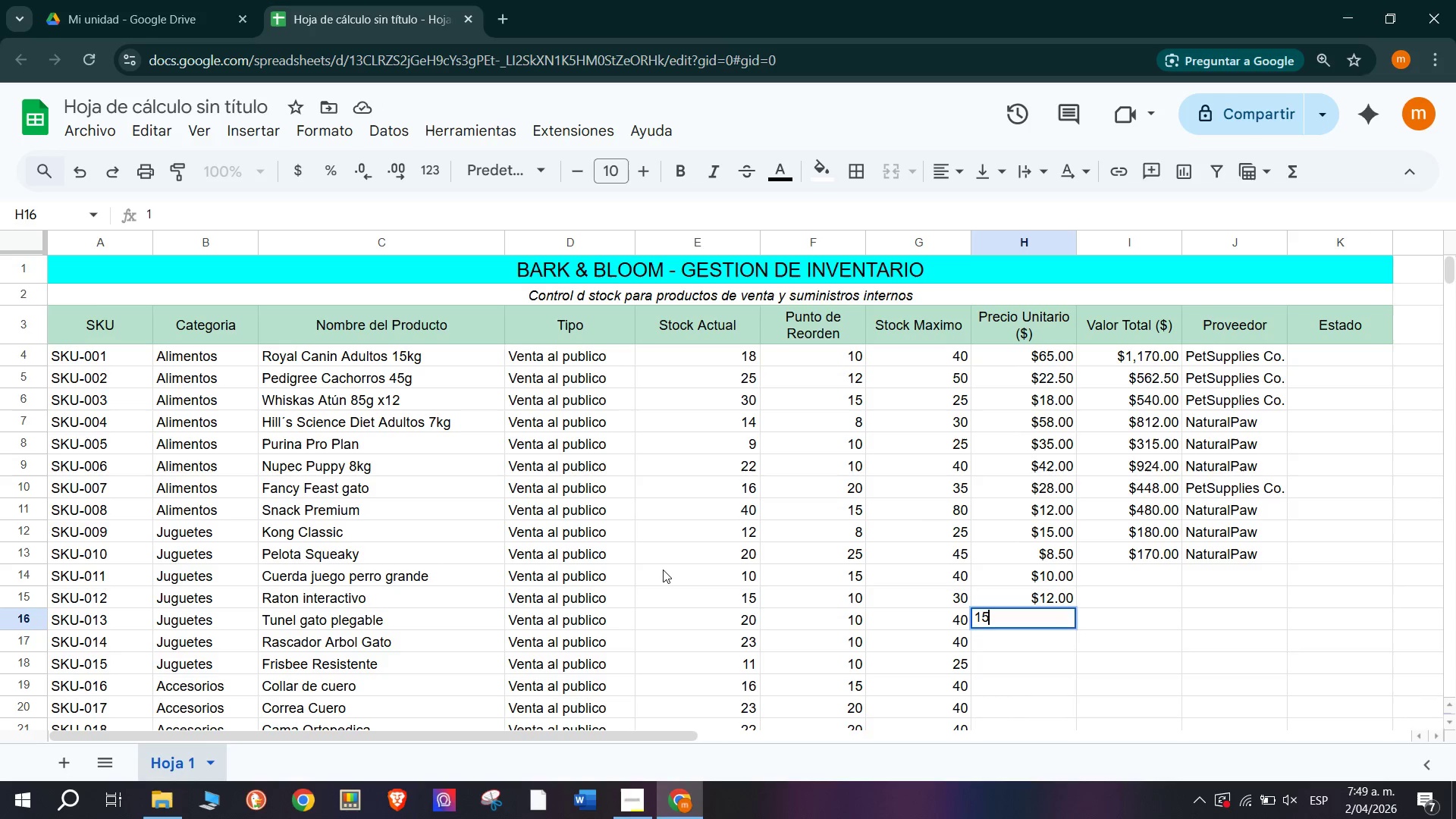 
key(Enter)
 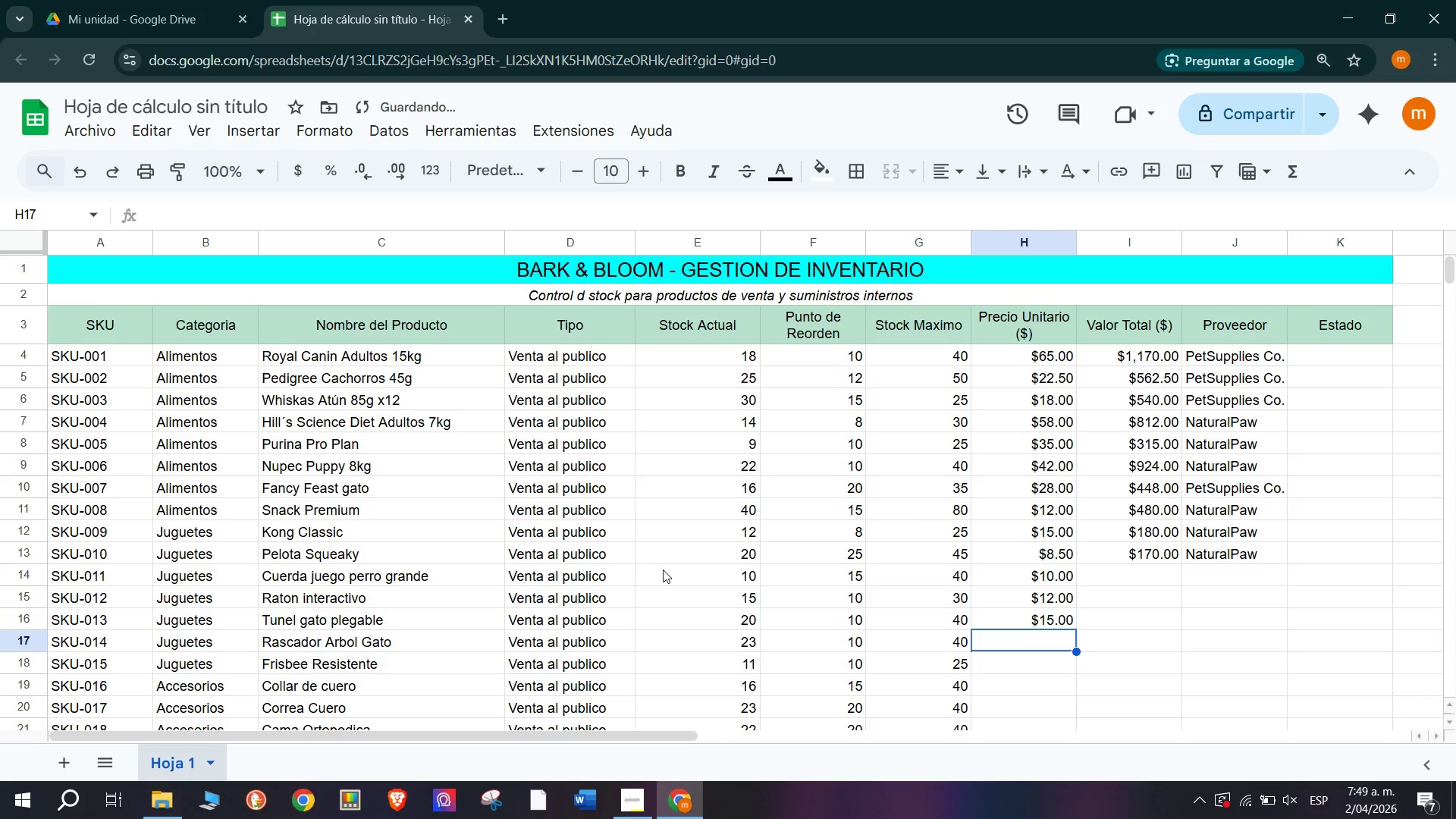 
type(25)
 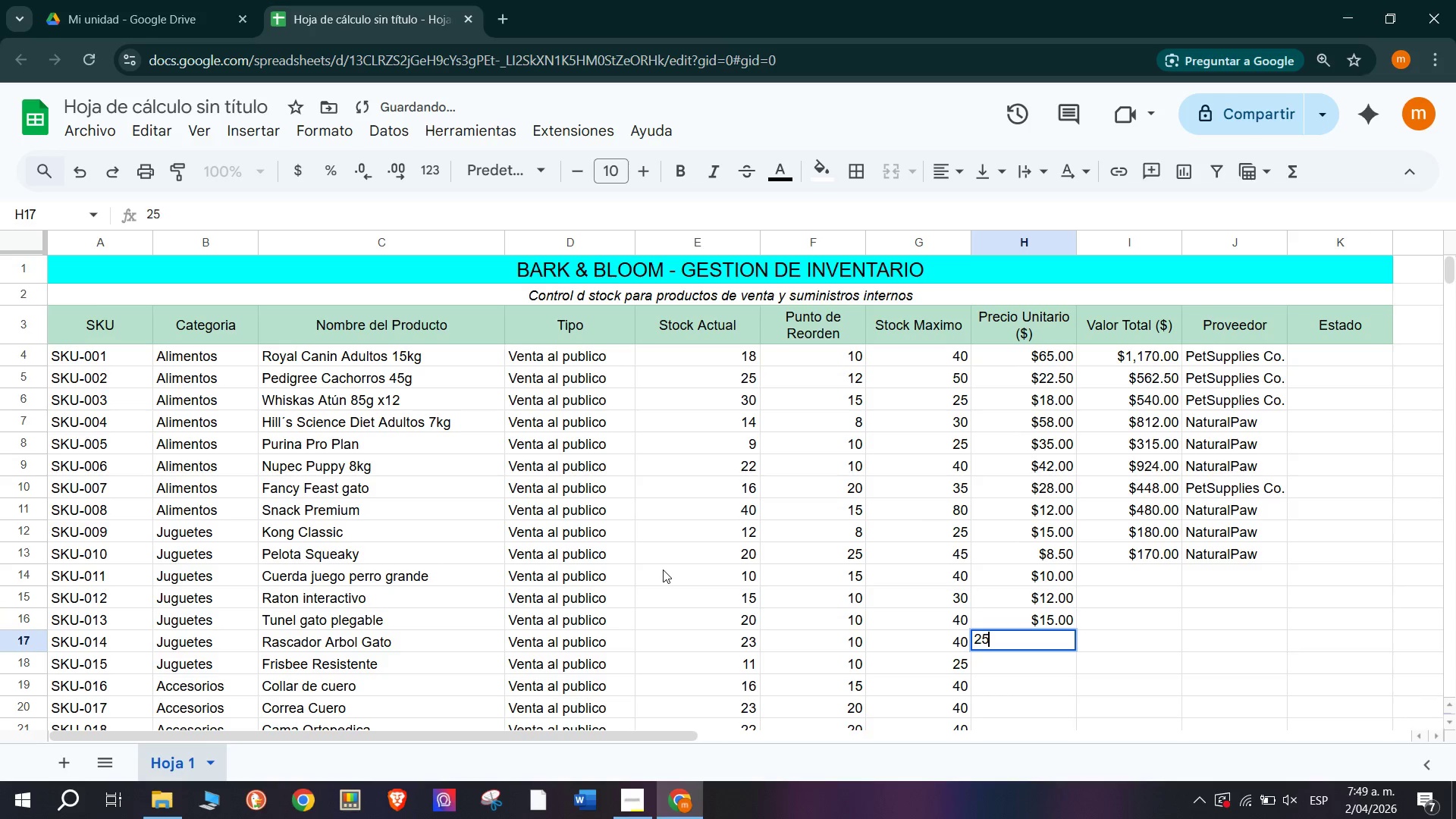 
key(Enter)
 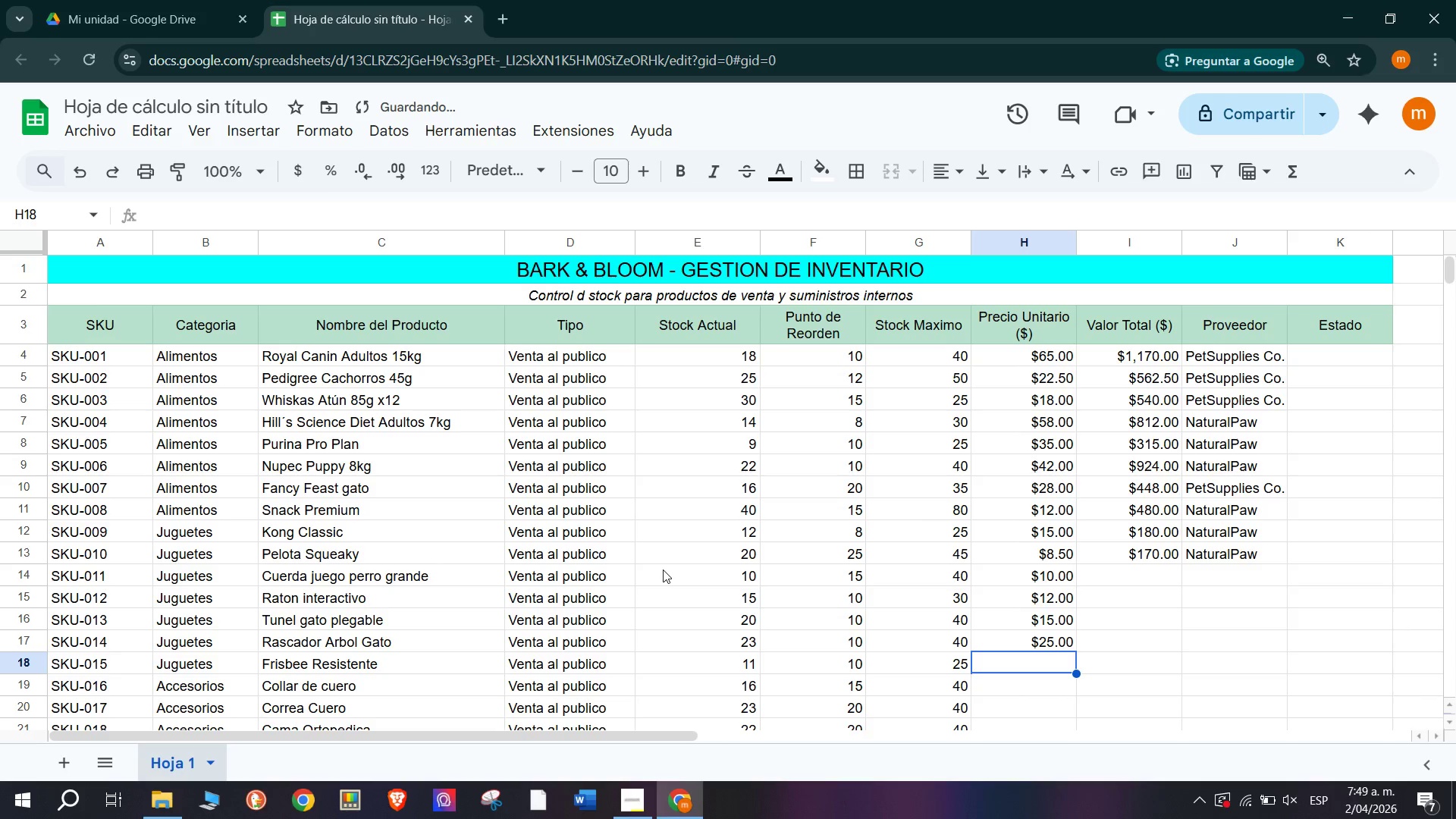 
type(15)
 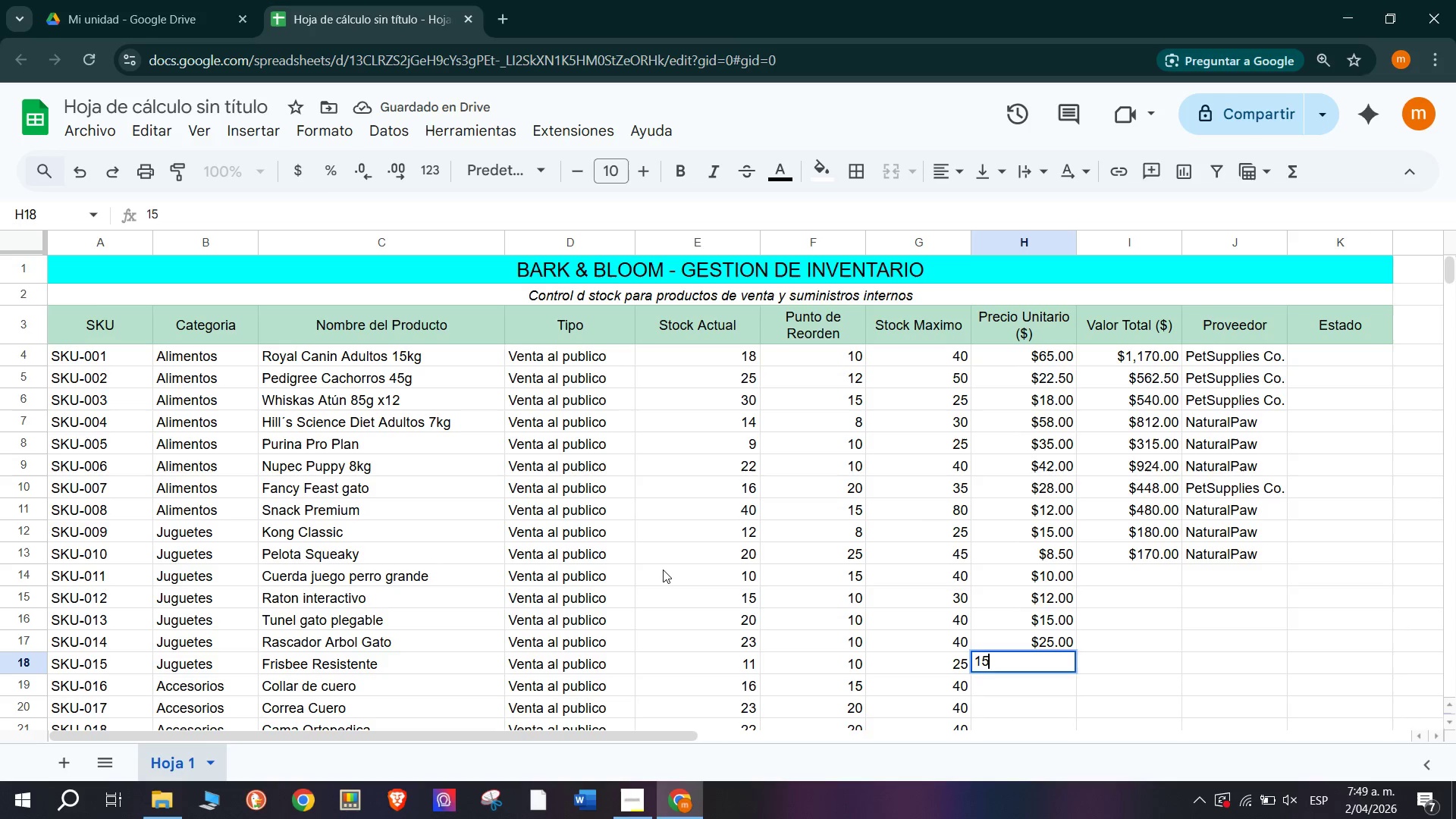 
key(Enter)
 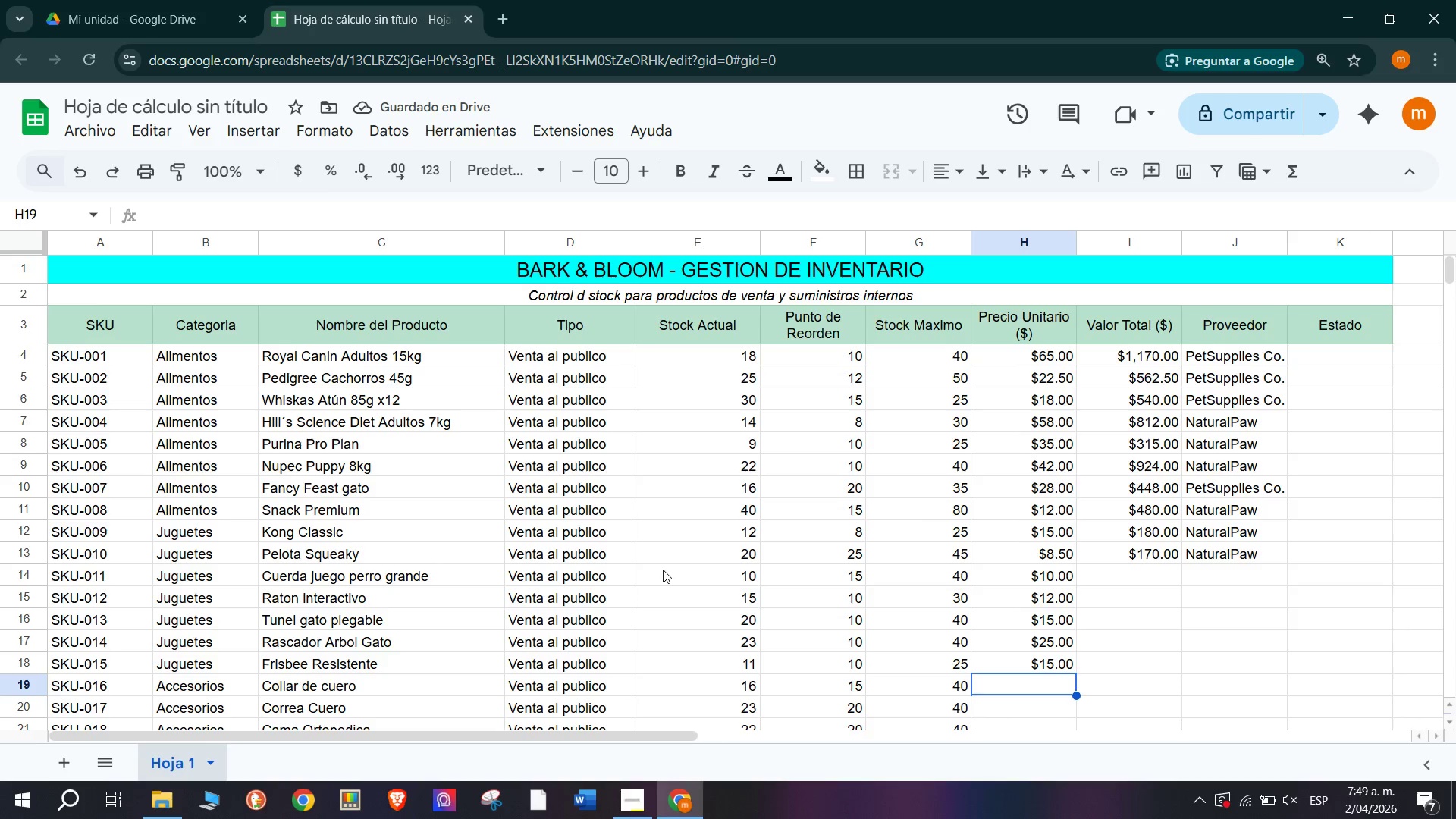 
type(10)
 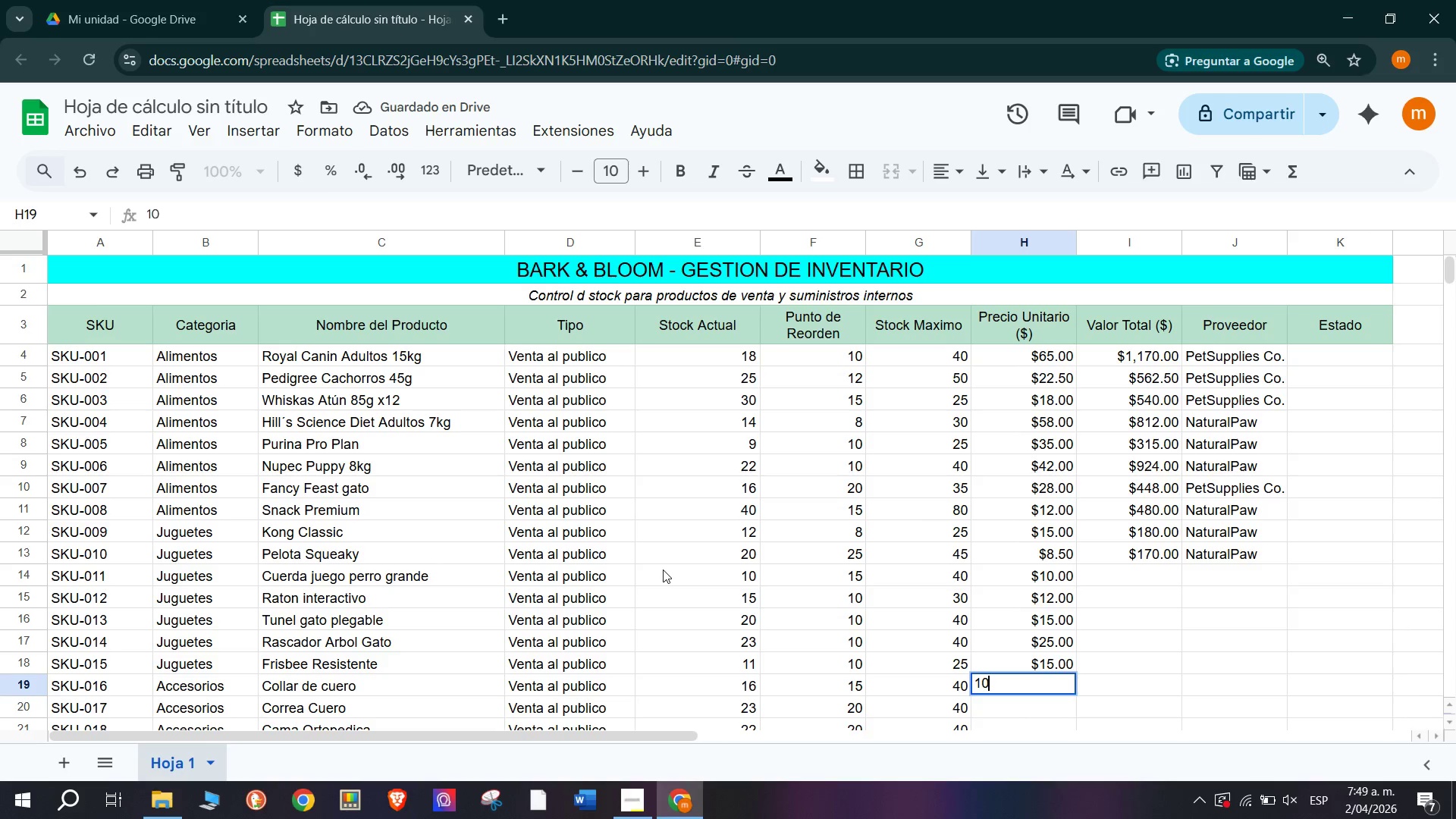 
key(Enter)
 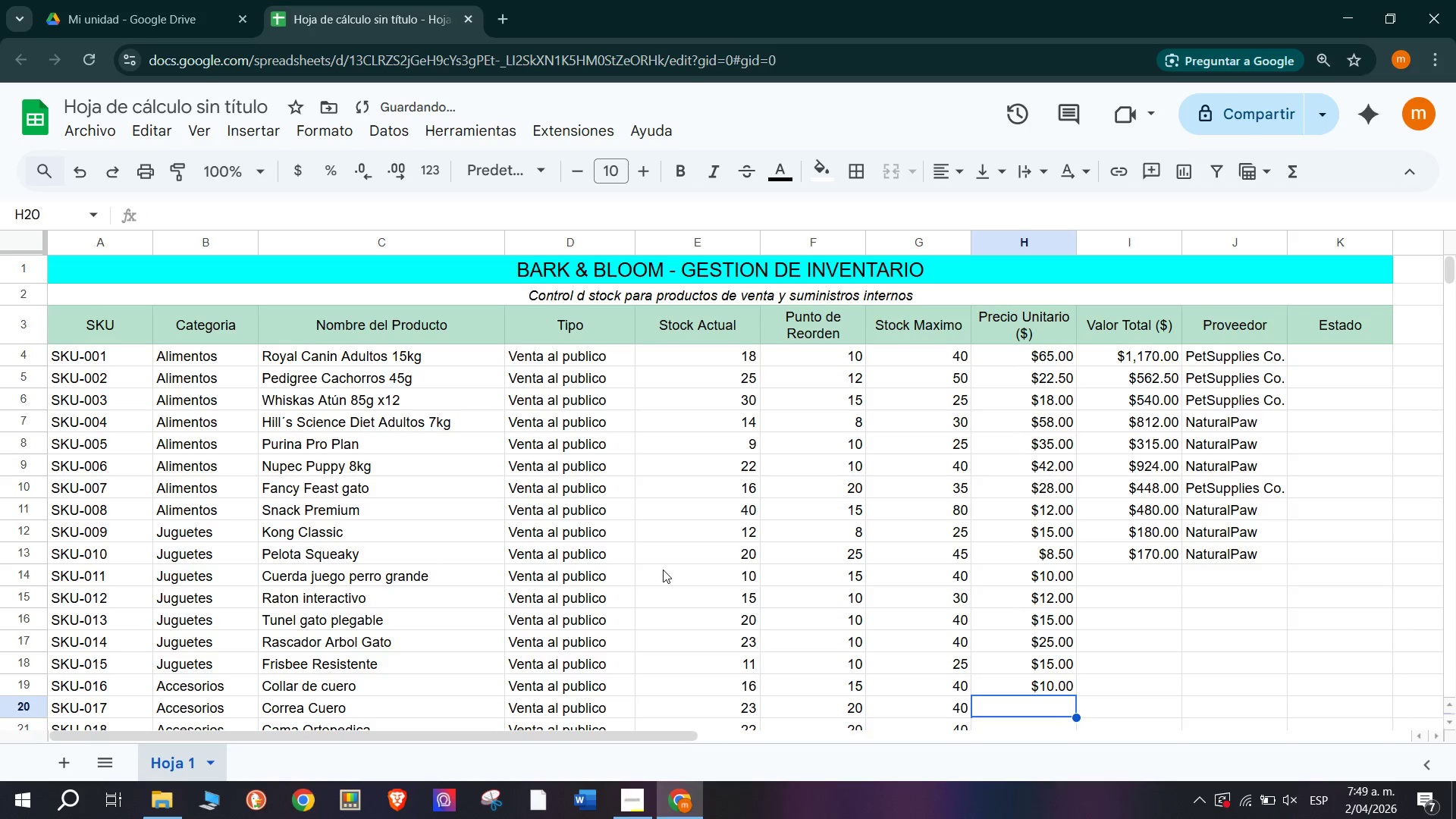 
type(18)
 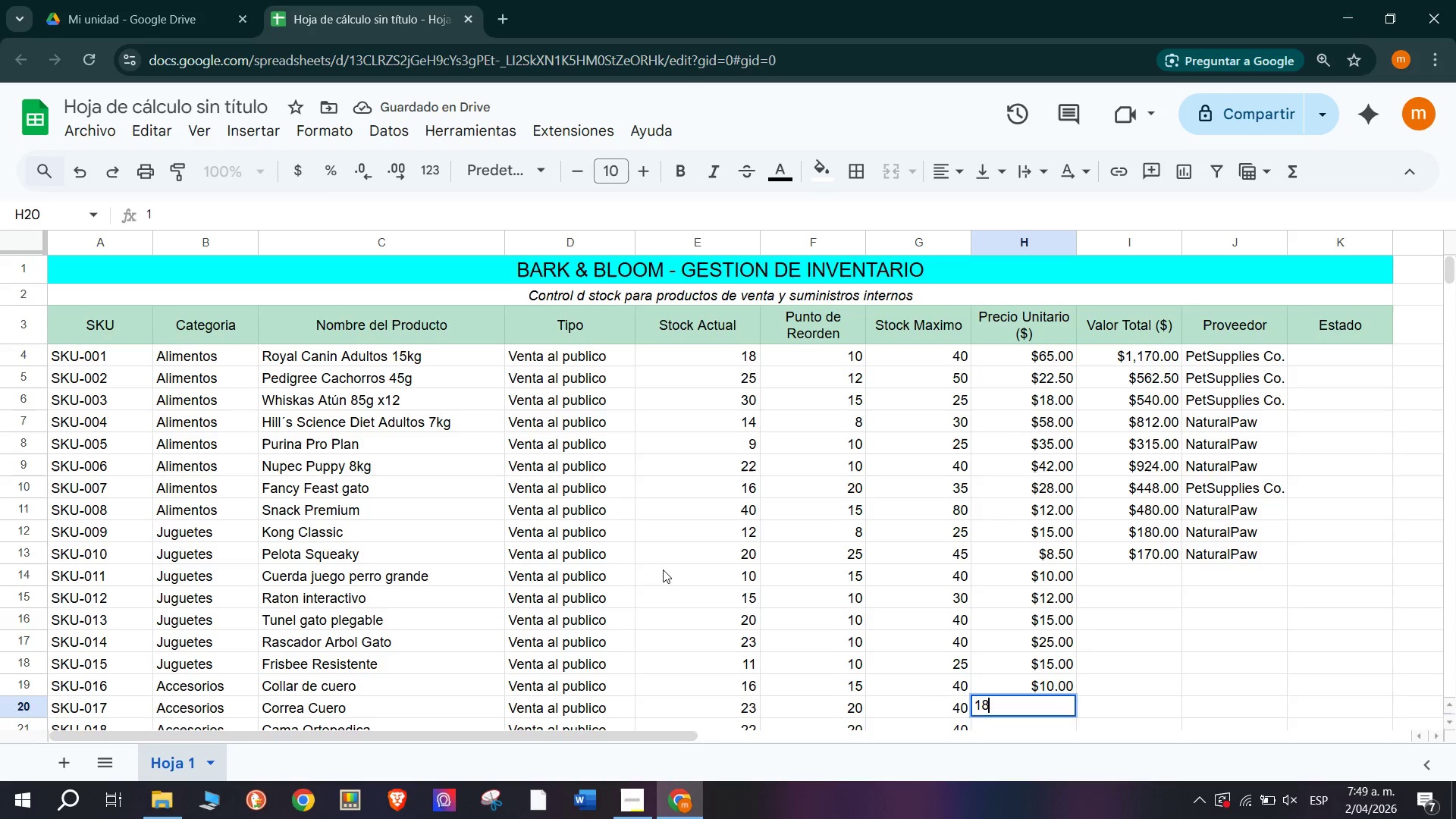 
key(Enter)
 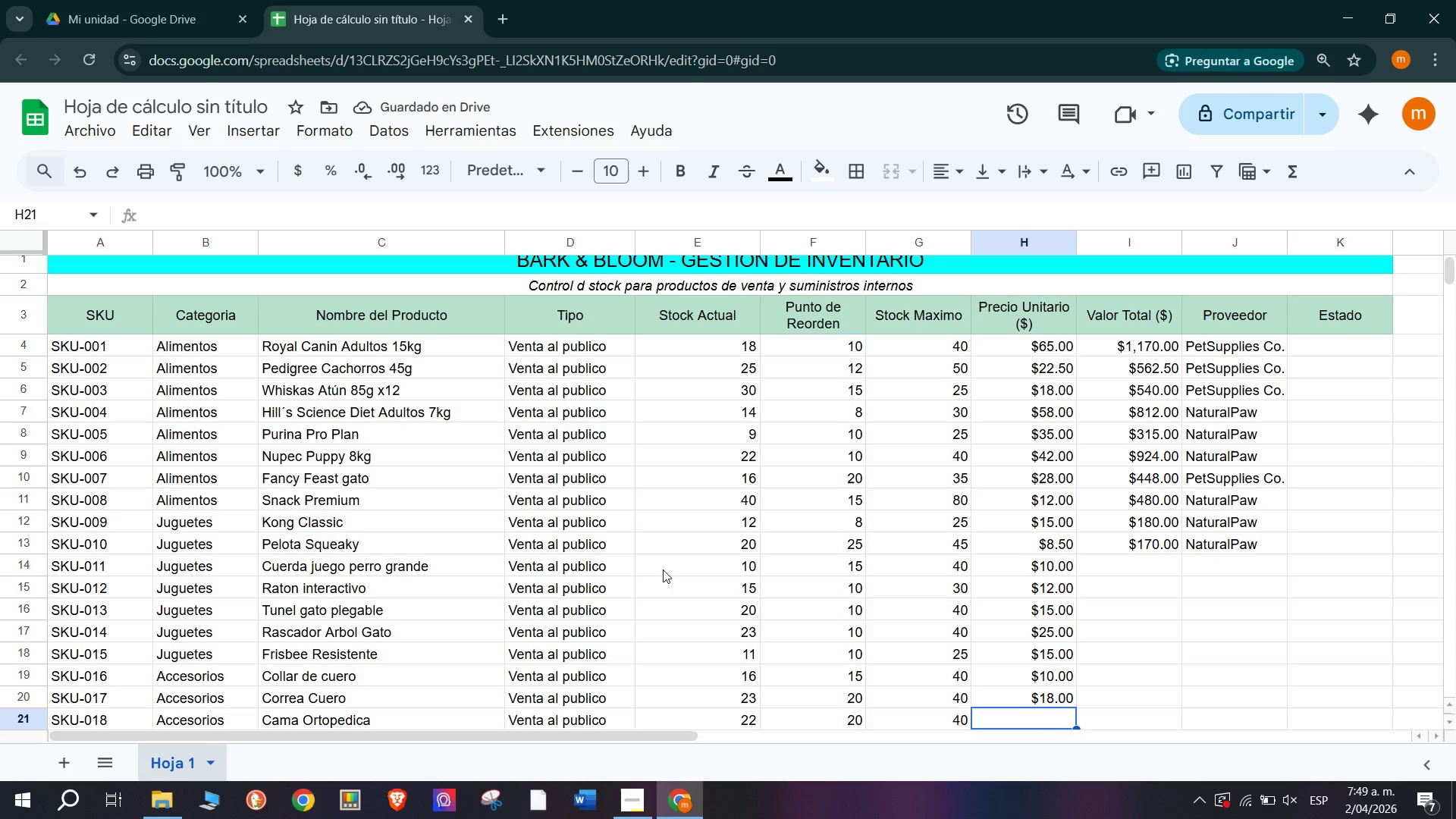 
type(40)
 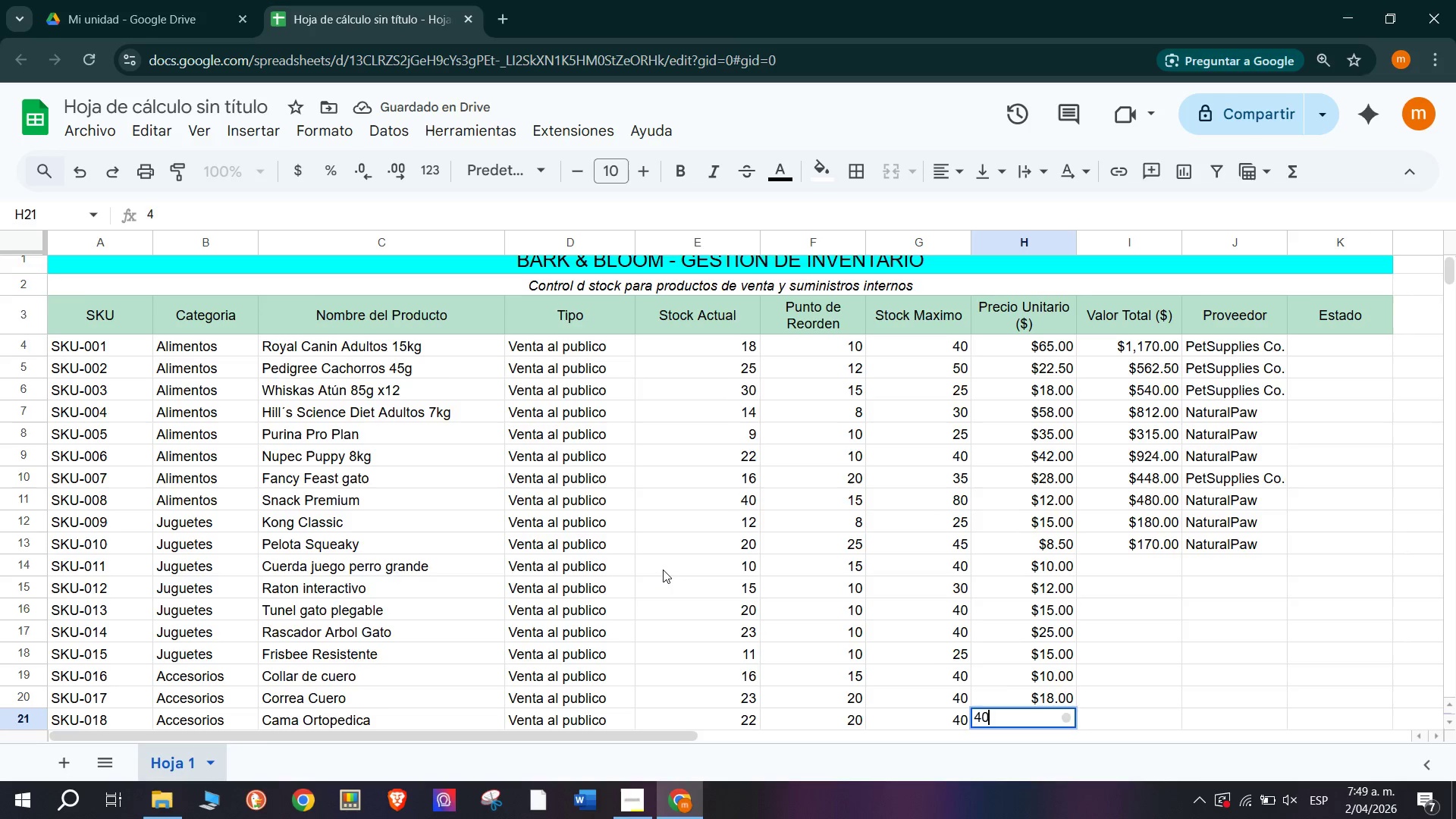 
key(Enter)
 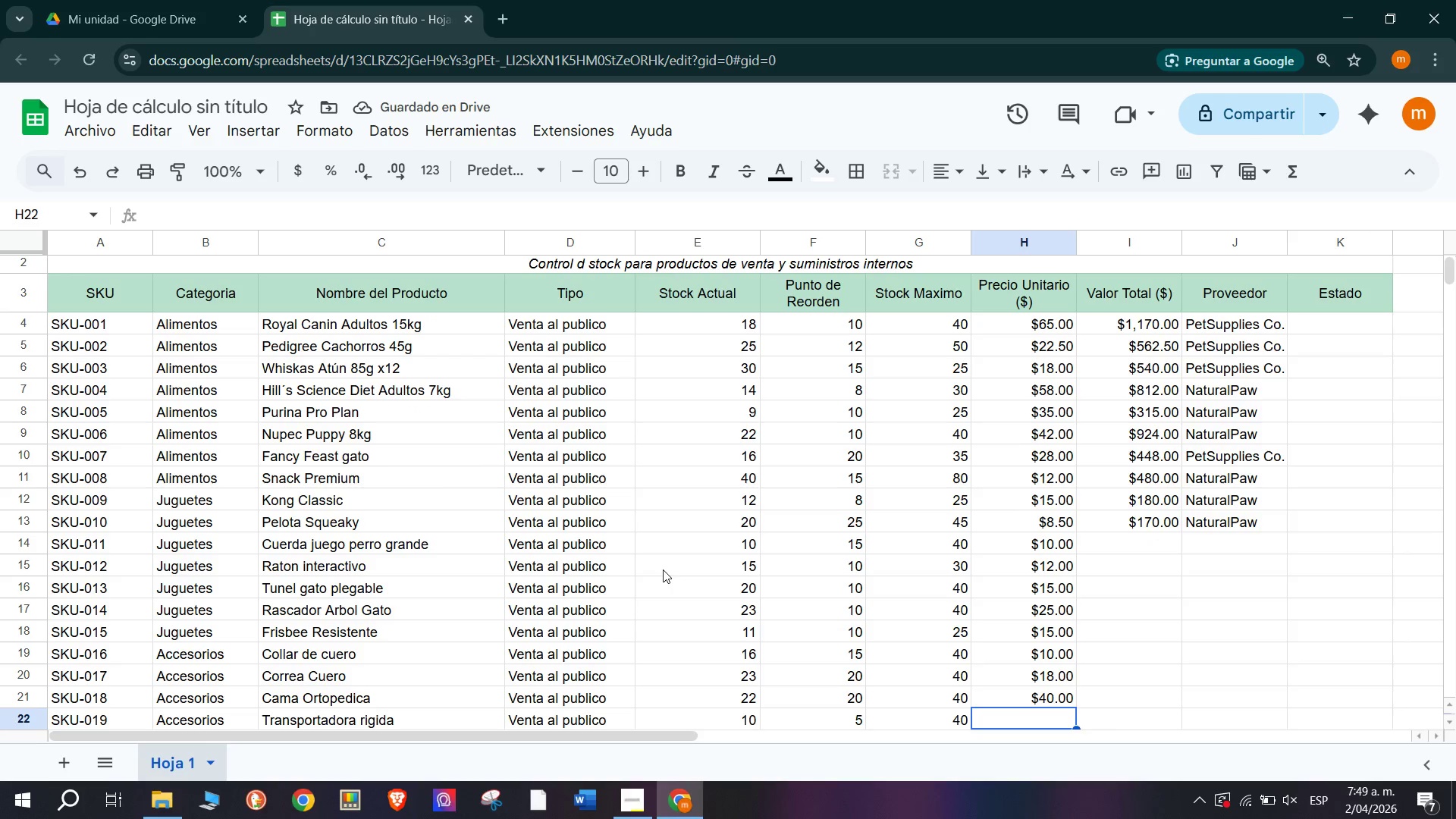 
type(60)
 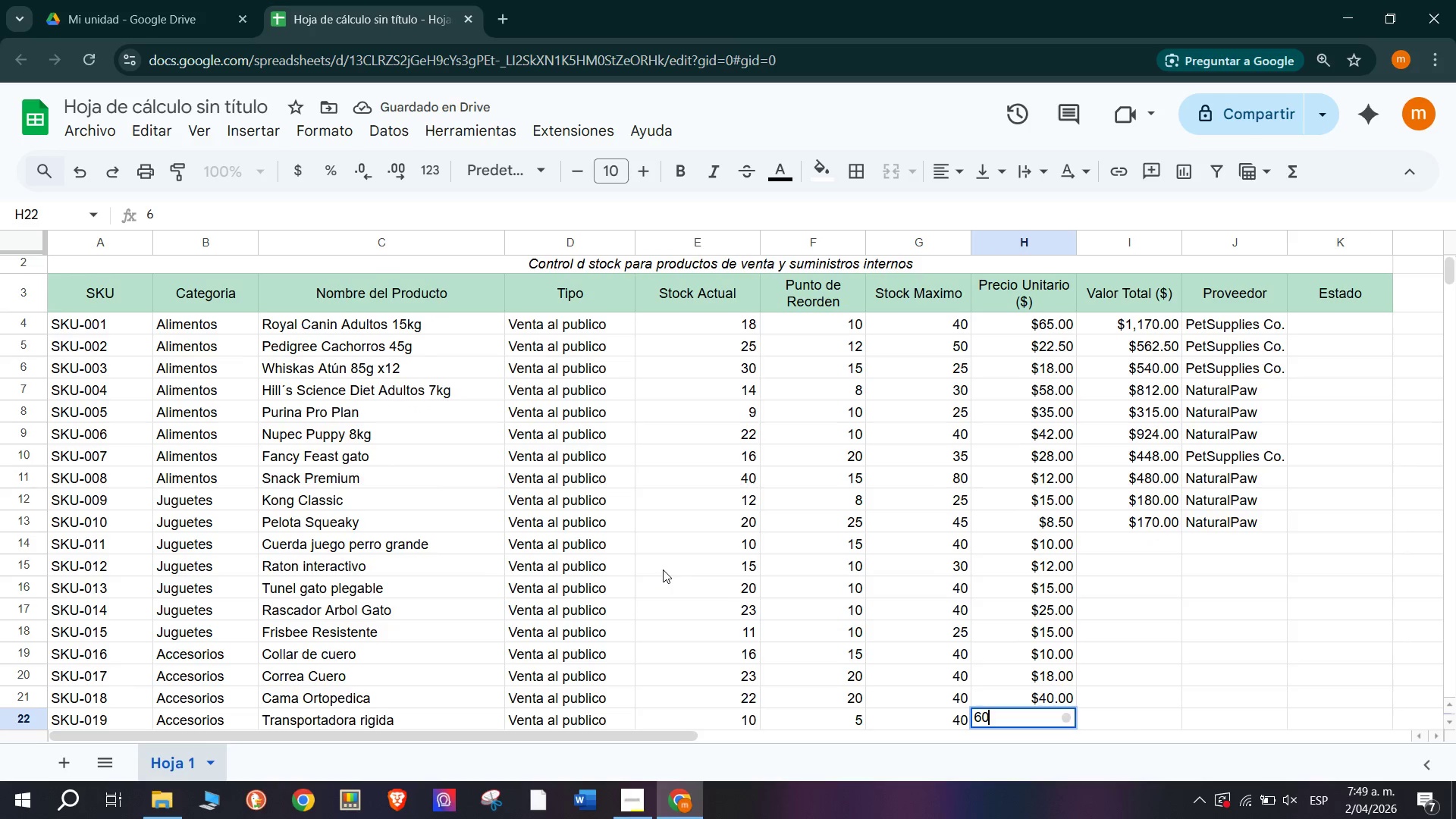 
key(Enter)
 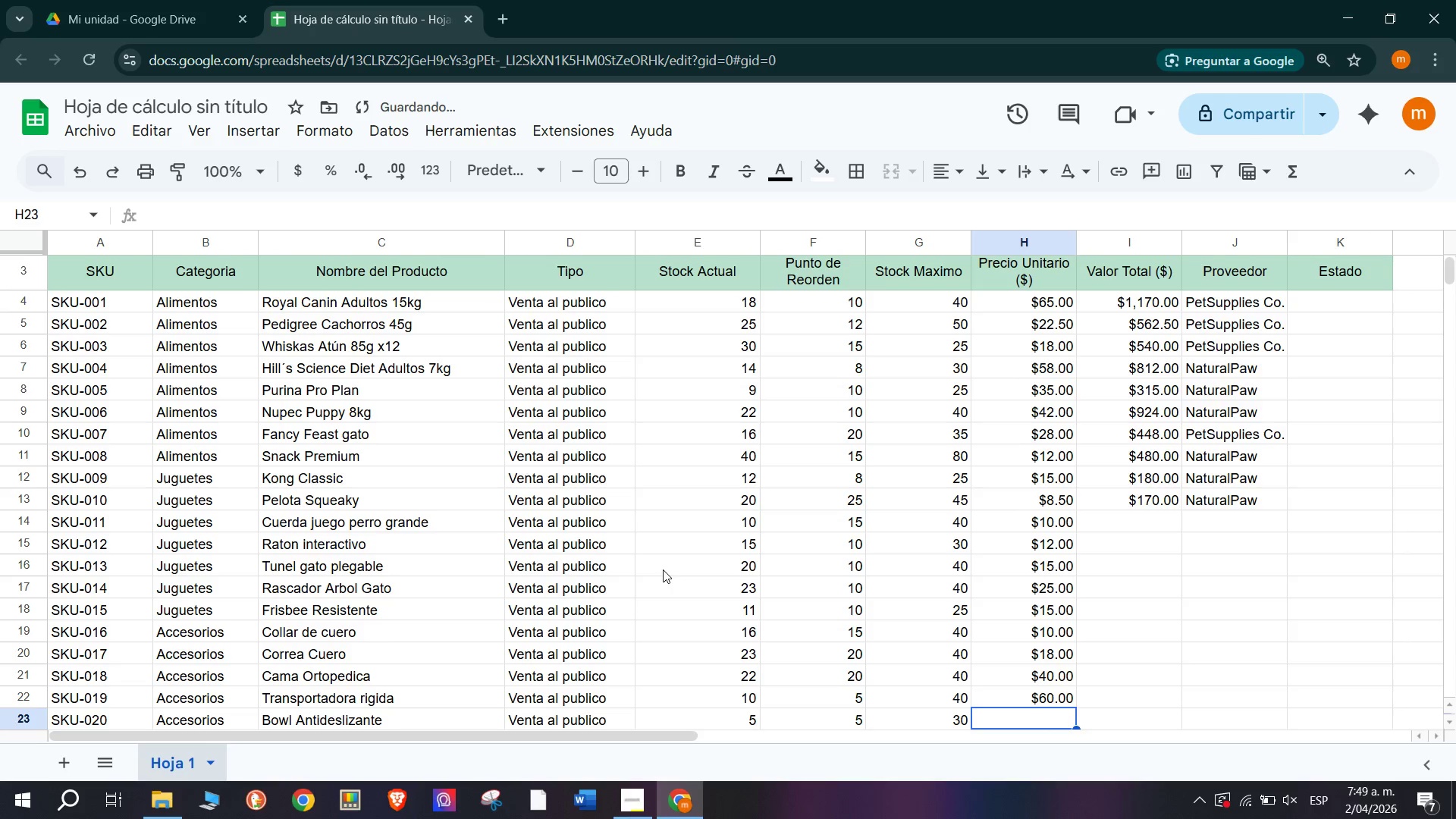 
type(15)
 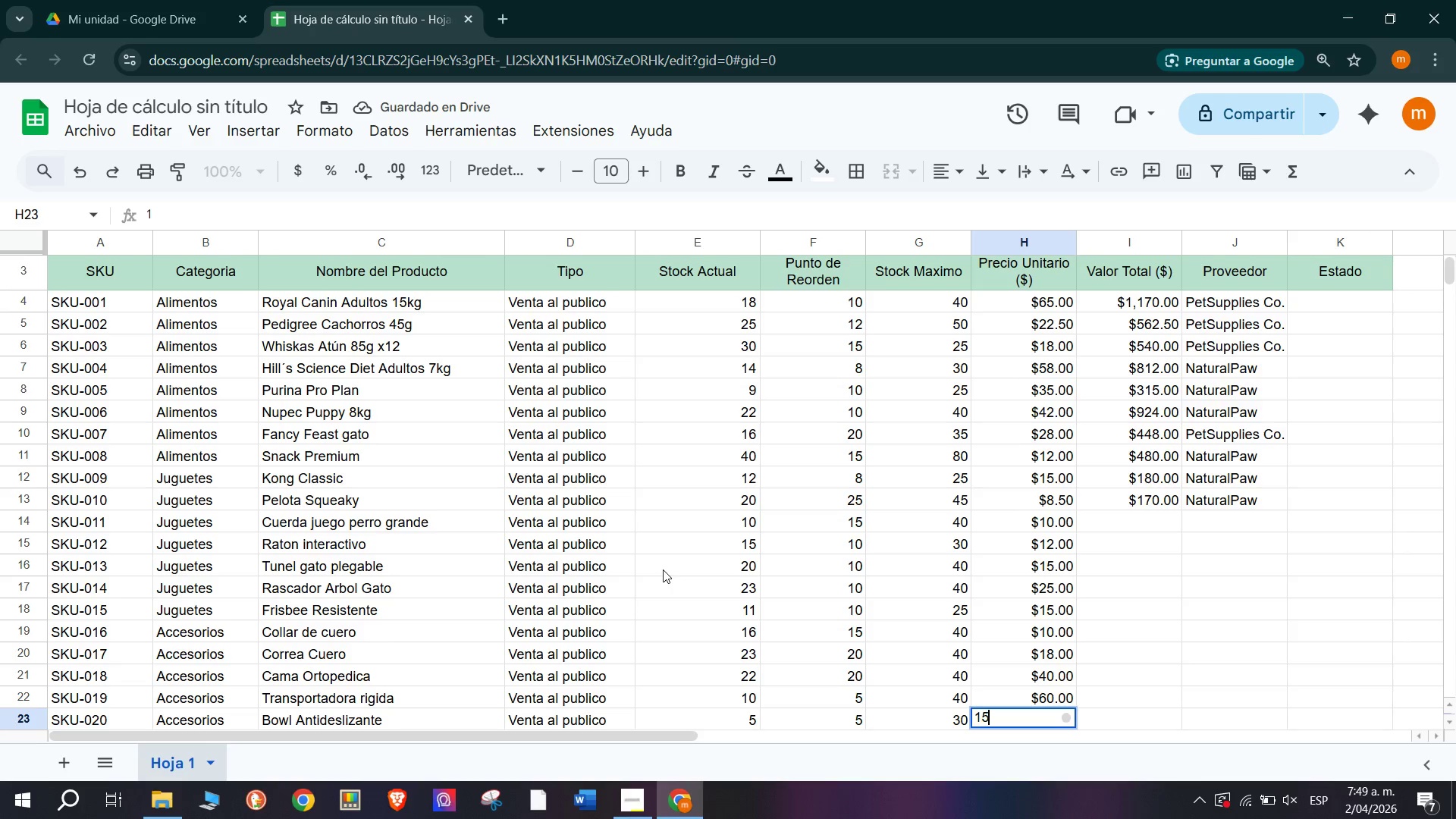 
key(Enter)
 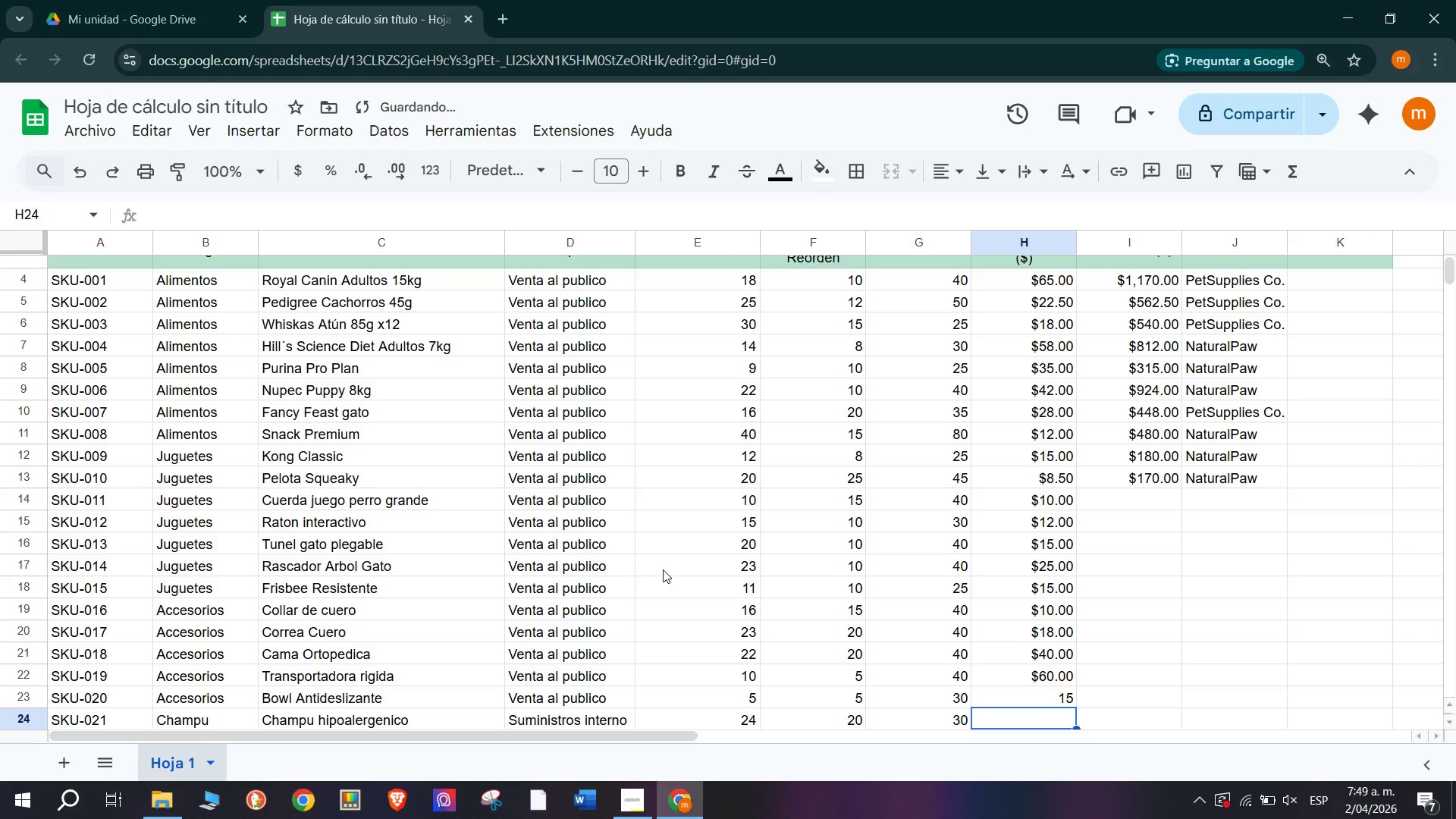 
type(500)
key(Backspace)
 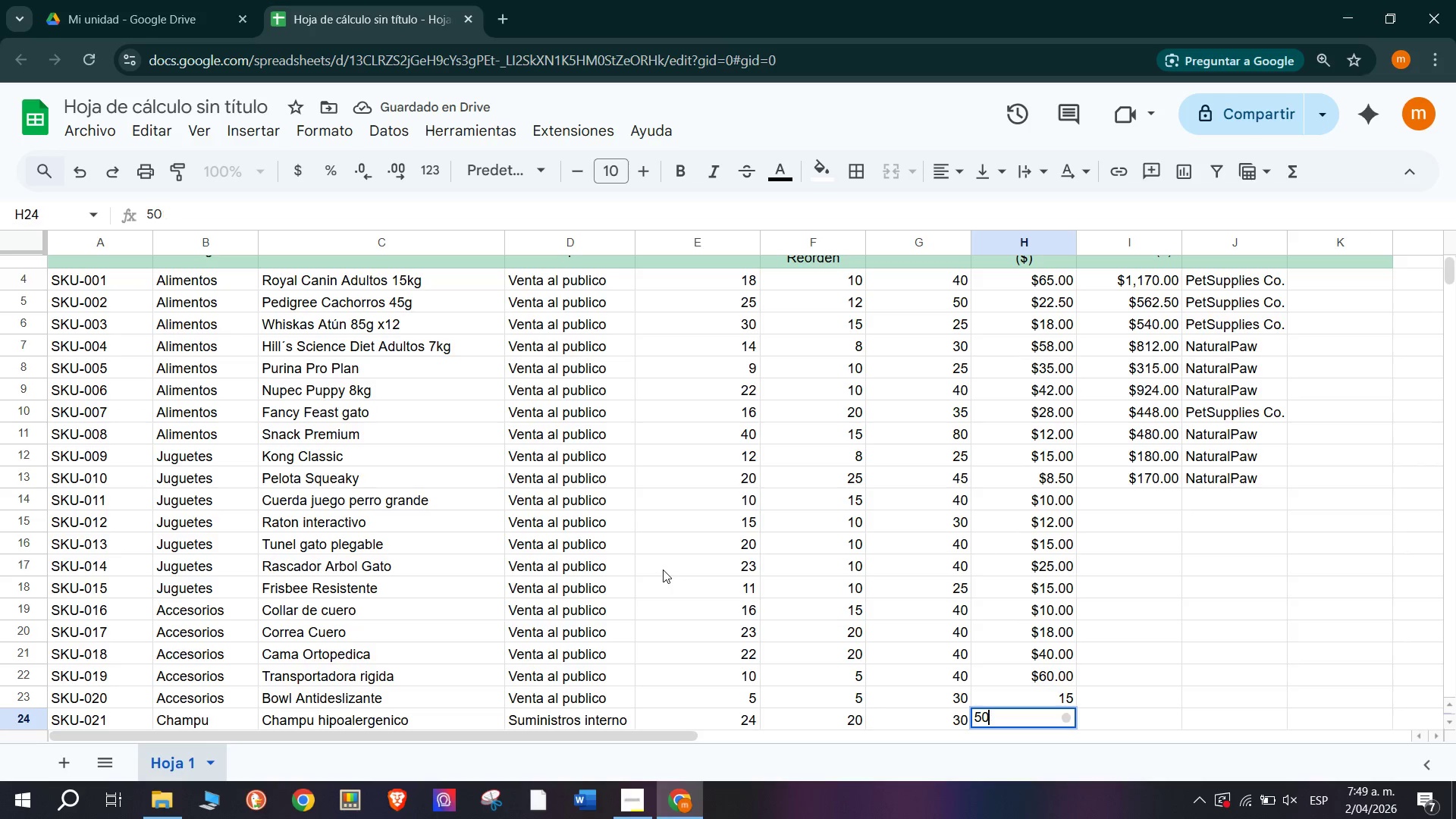 
key(Enter)
 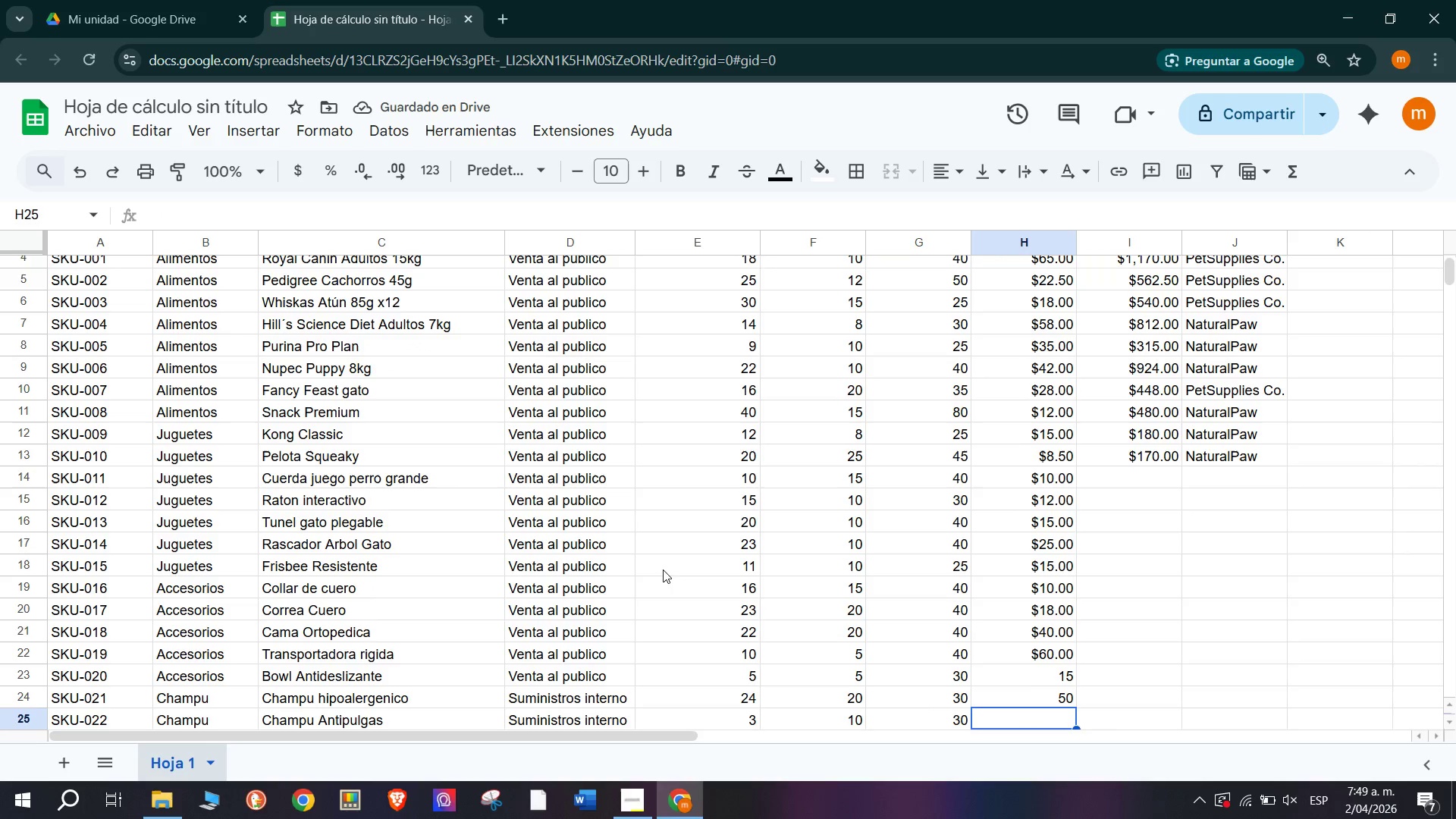 
type(45)
 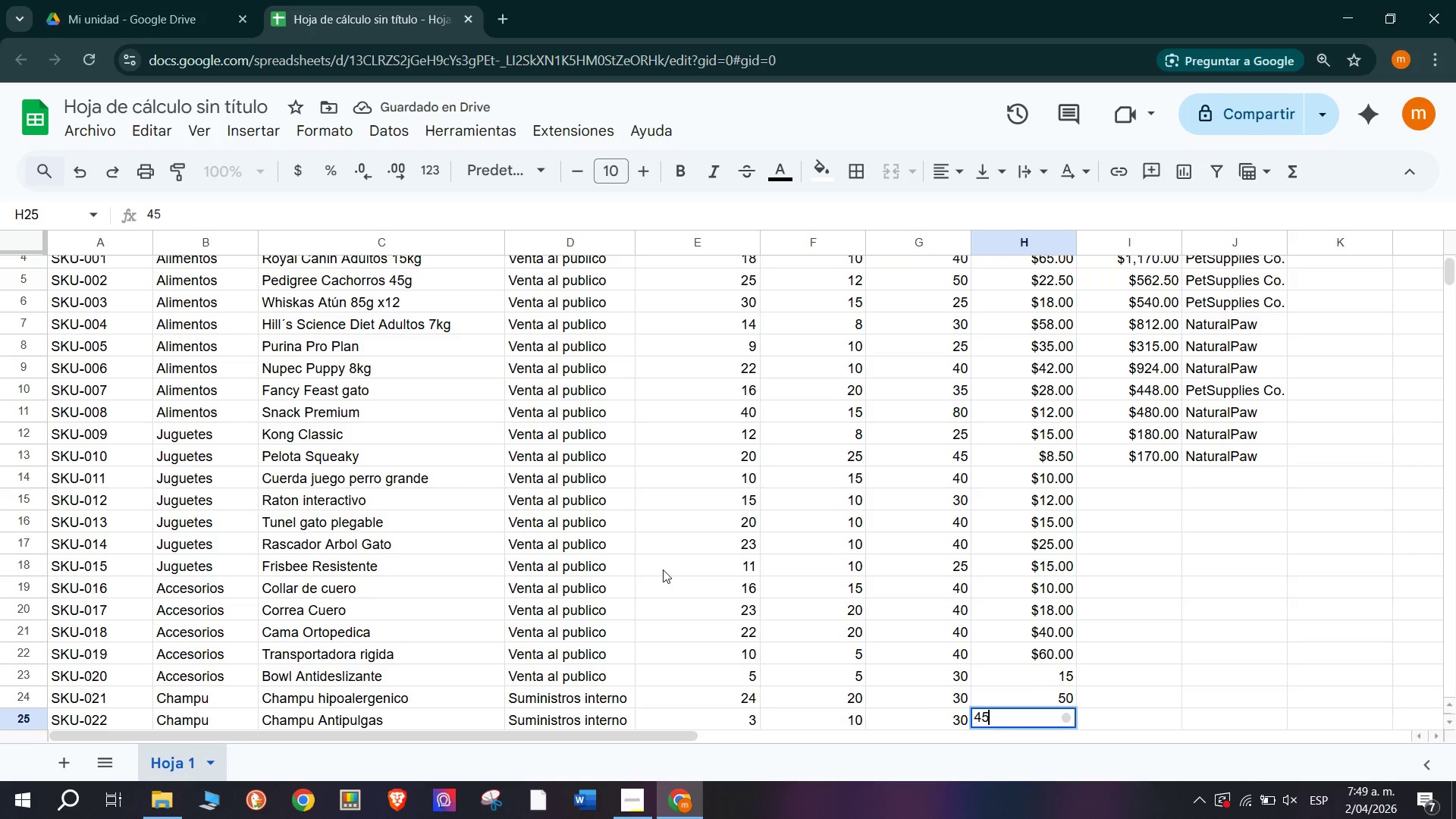 
key(Enter)
 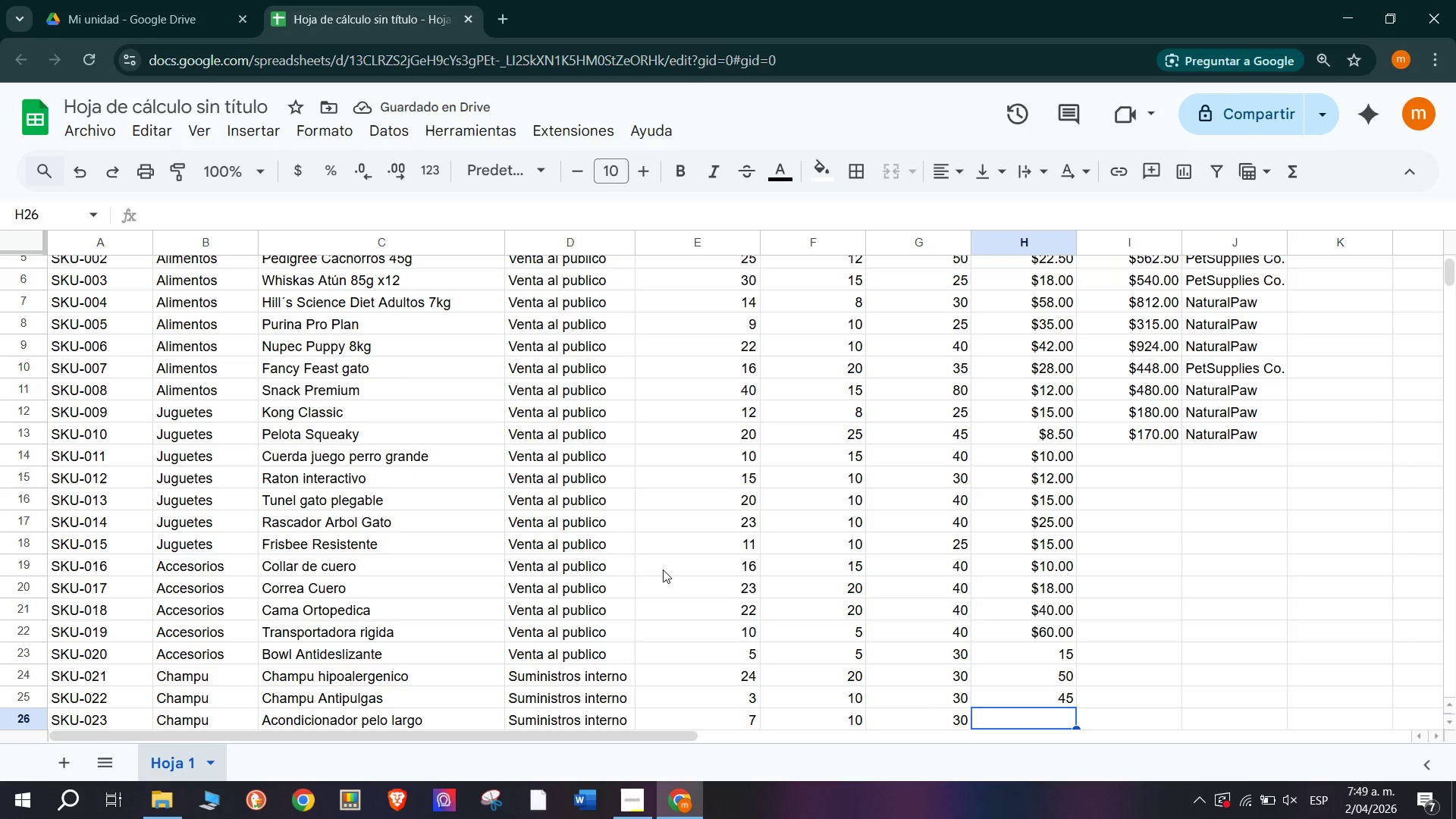 
type(40)
 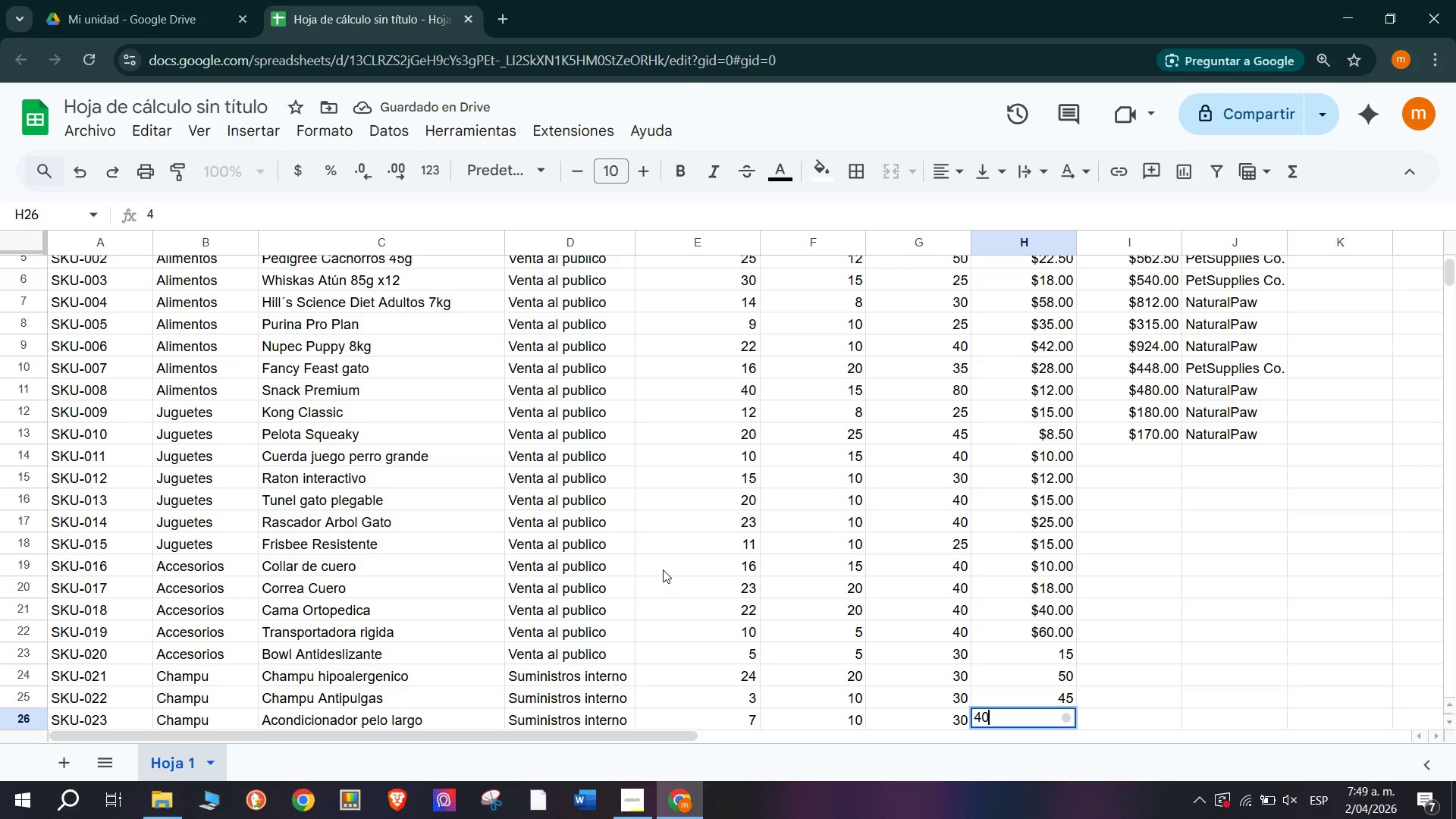 
key(Enter)
 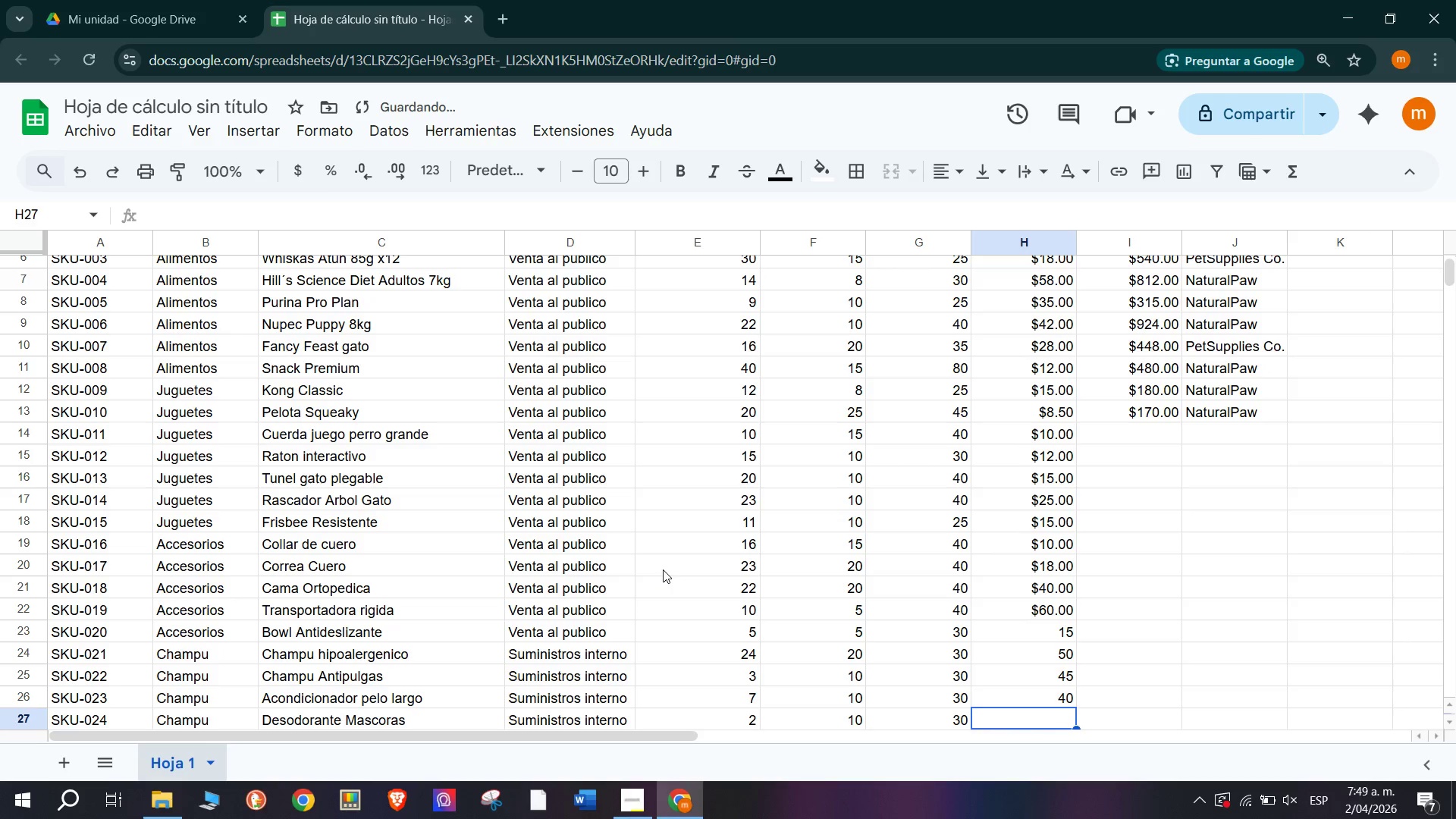 
type(30)
 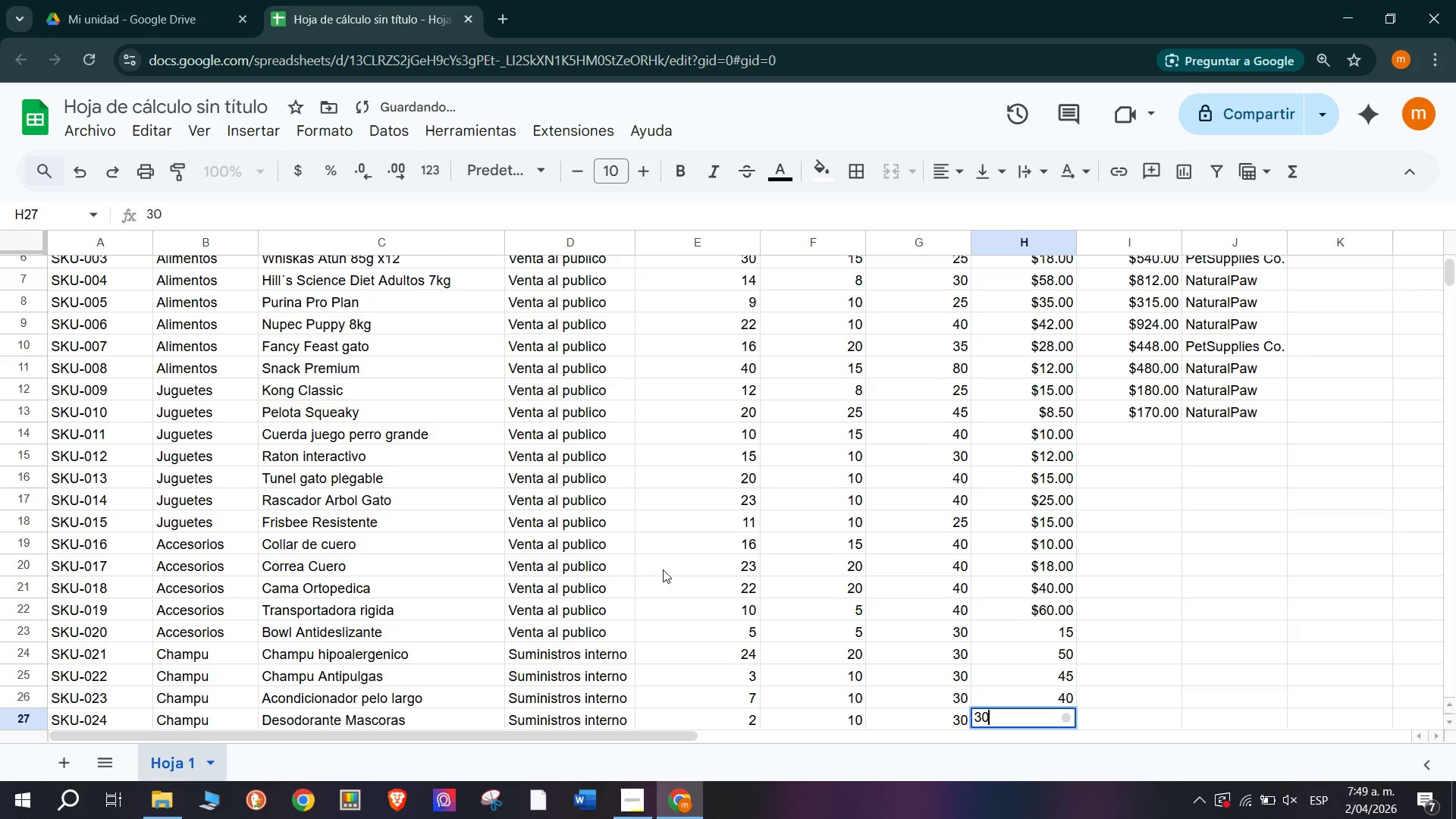 
key(Enter)
 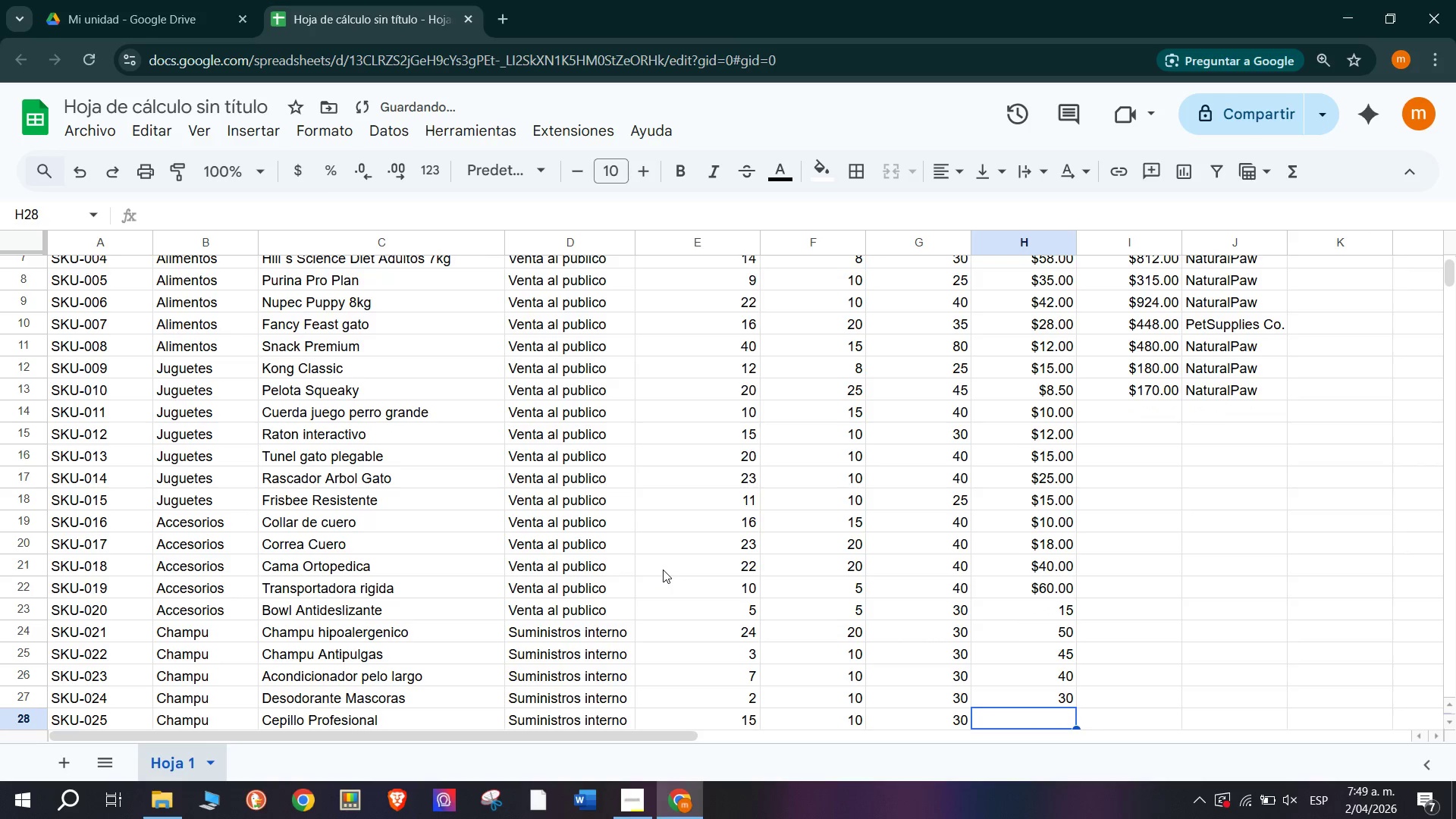 
type(65)
 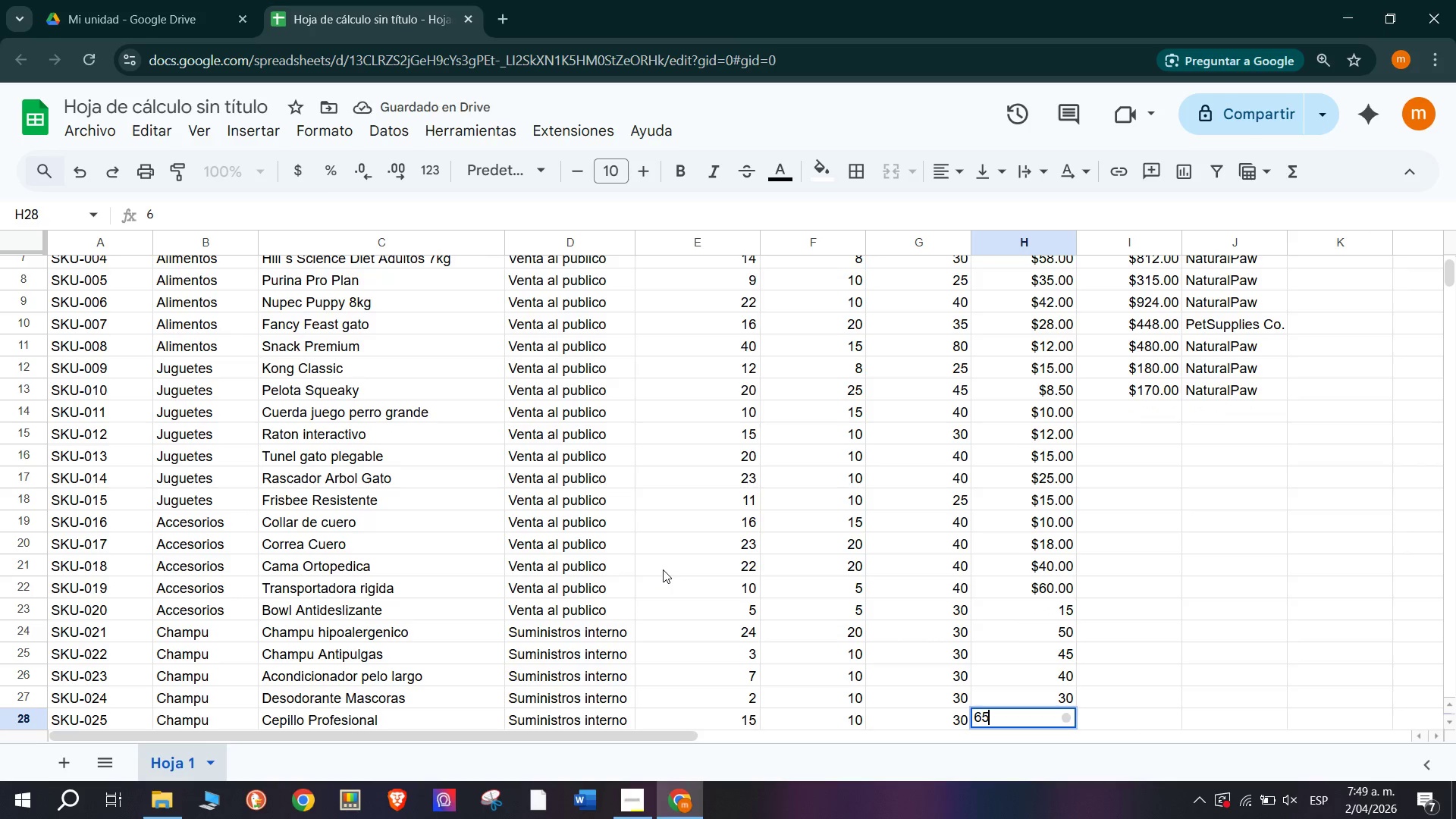 
key(Enter)
 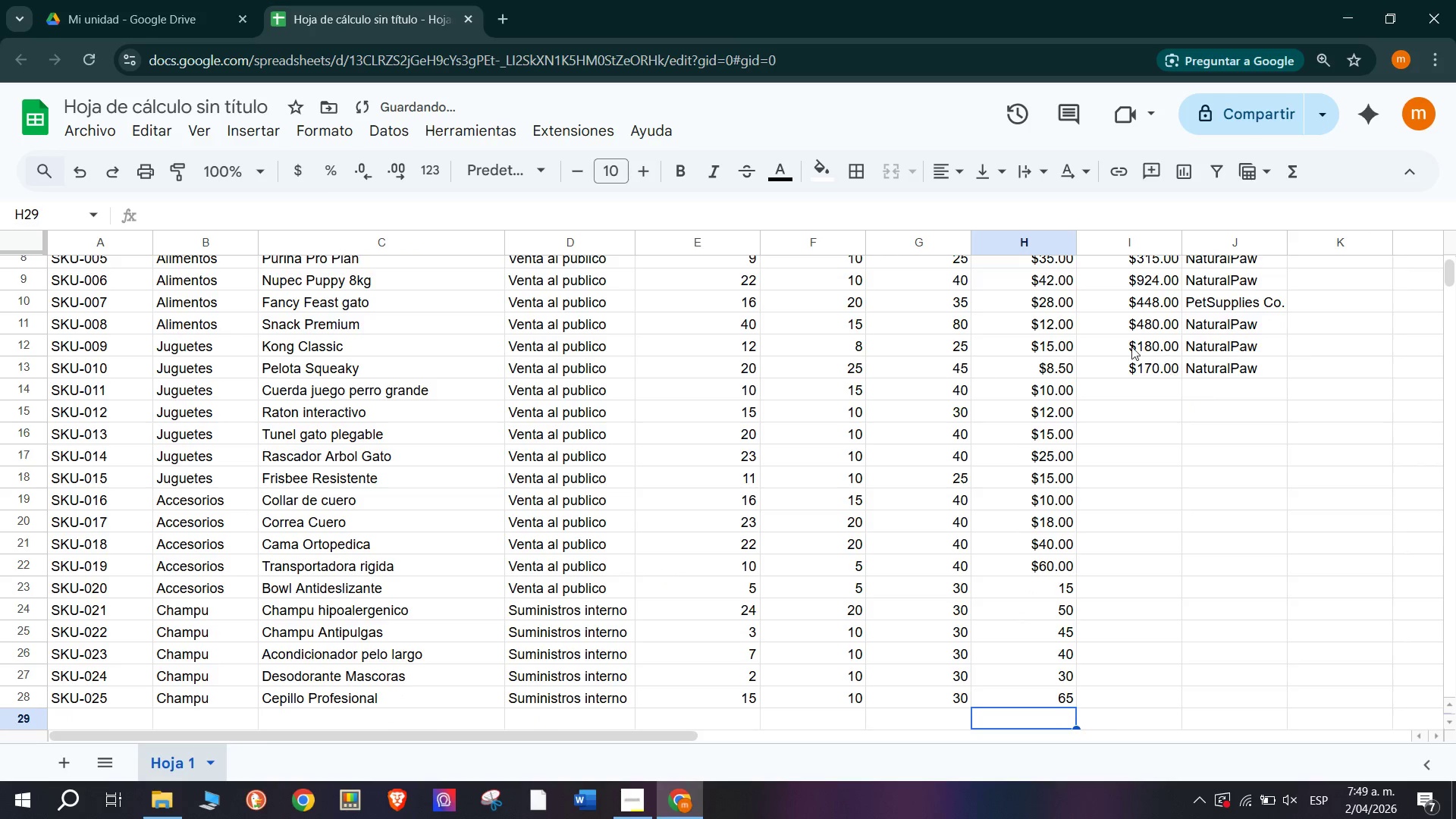 
left_click([1131, 393])
 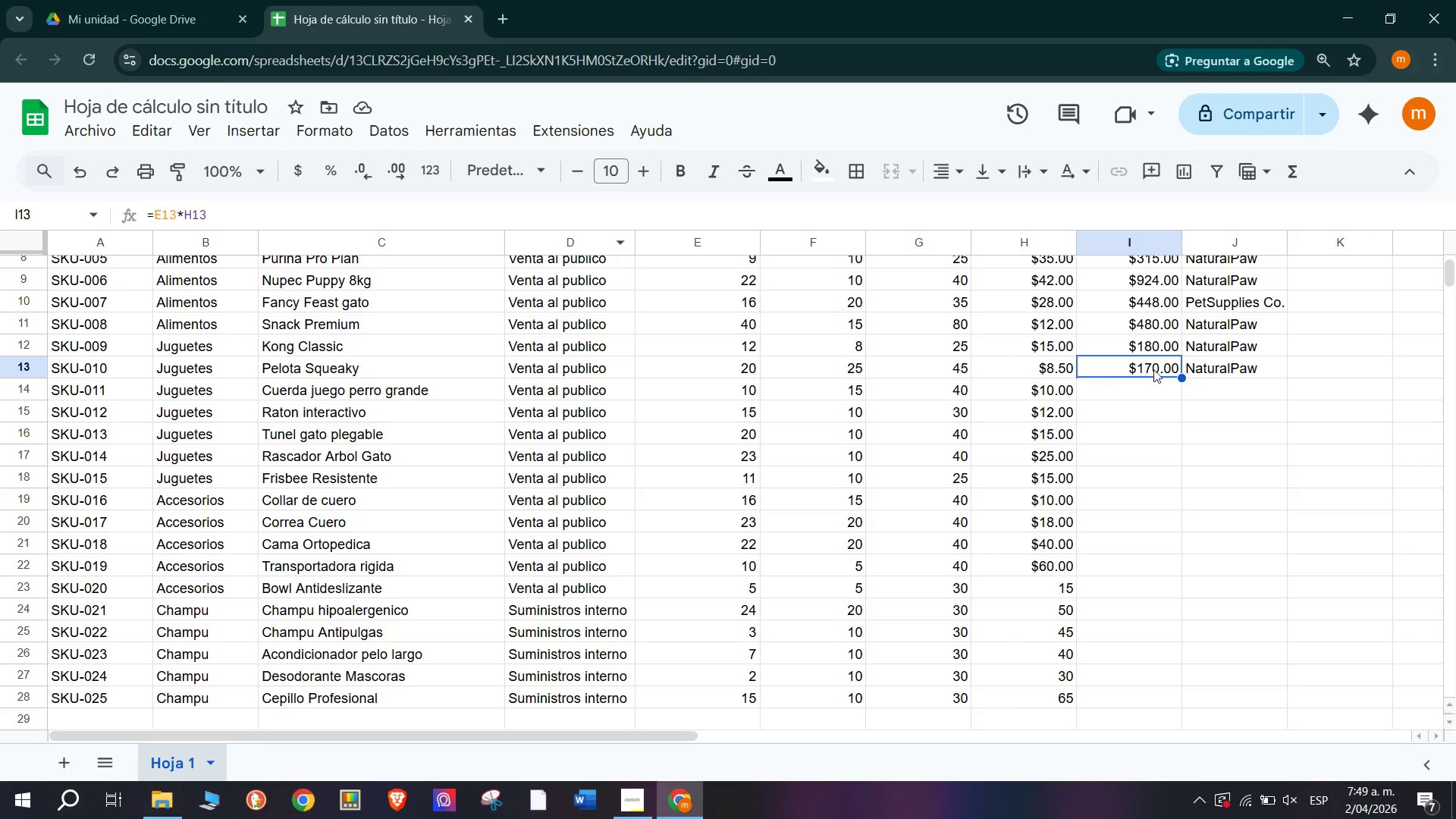 
left_click_drag(start_coordinate=[1181, 376], to_coordinate=[1179, 695])
 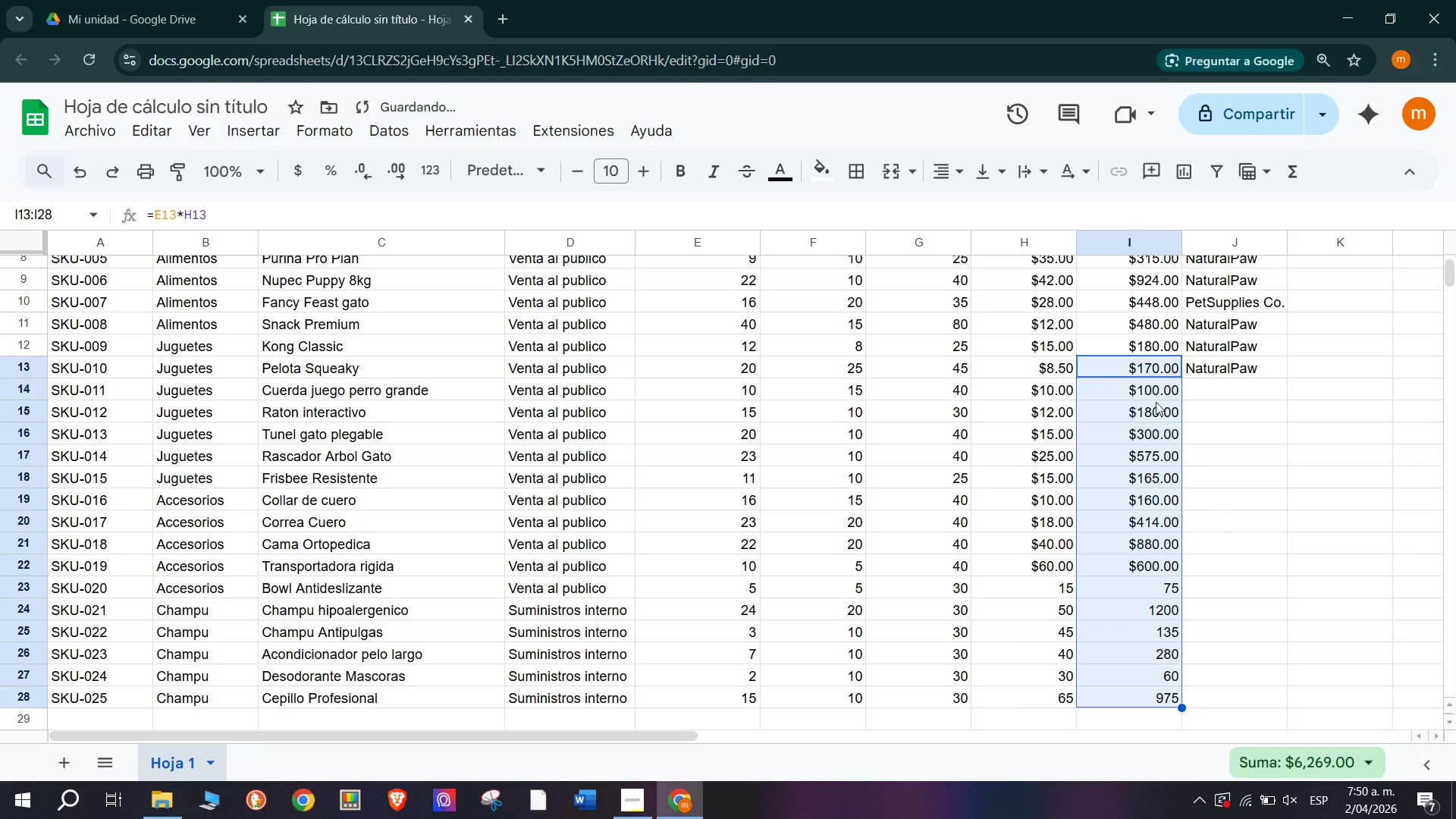 
left_click([1213, 527])
 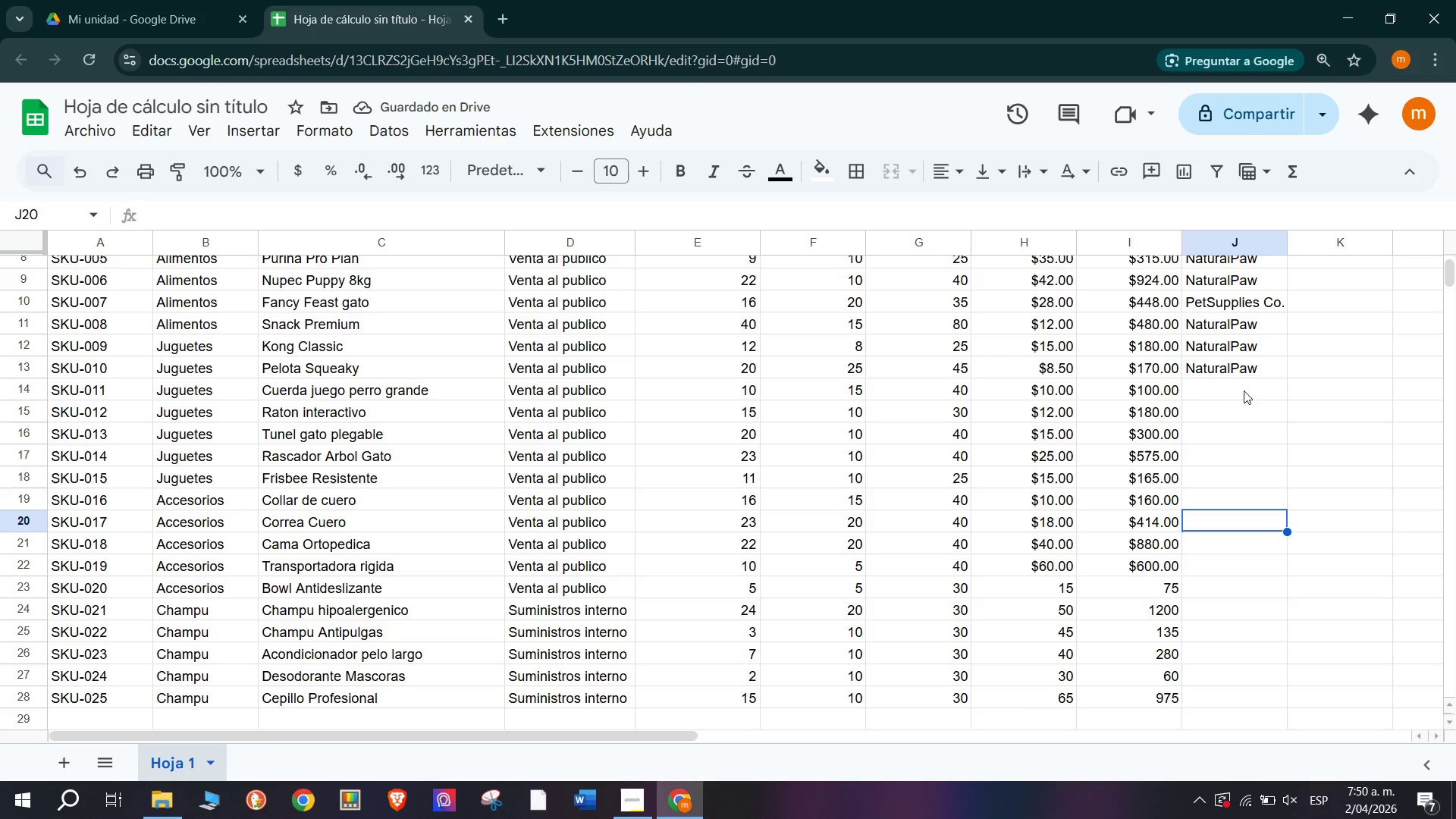 
left_click([1265, 368])
 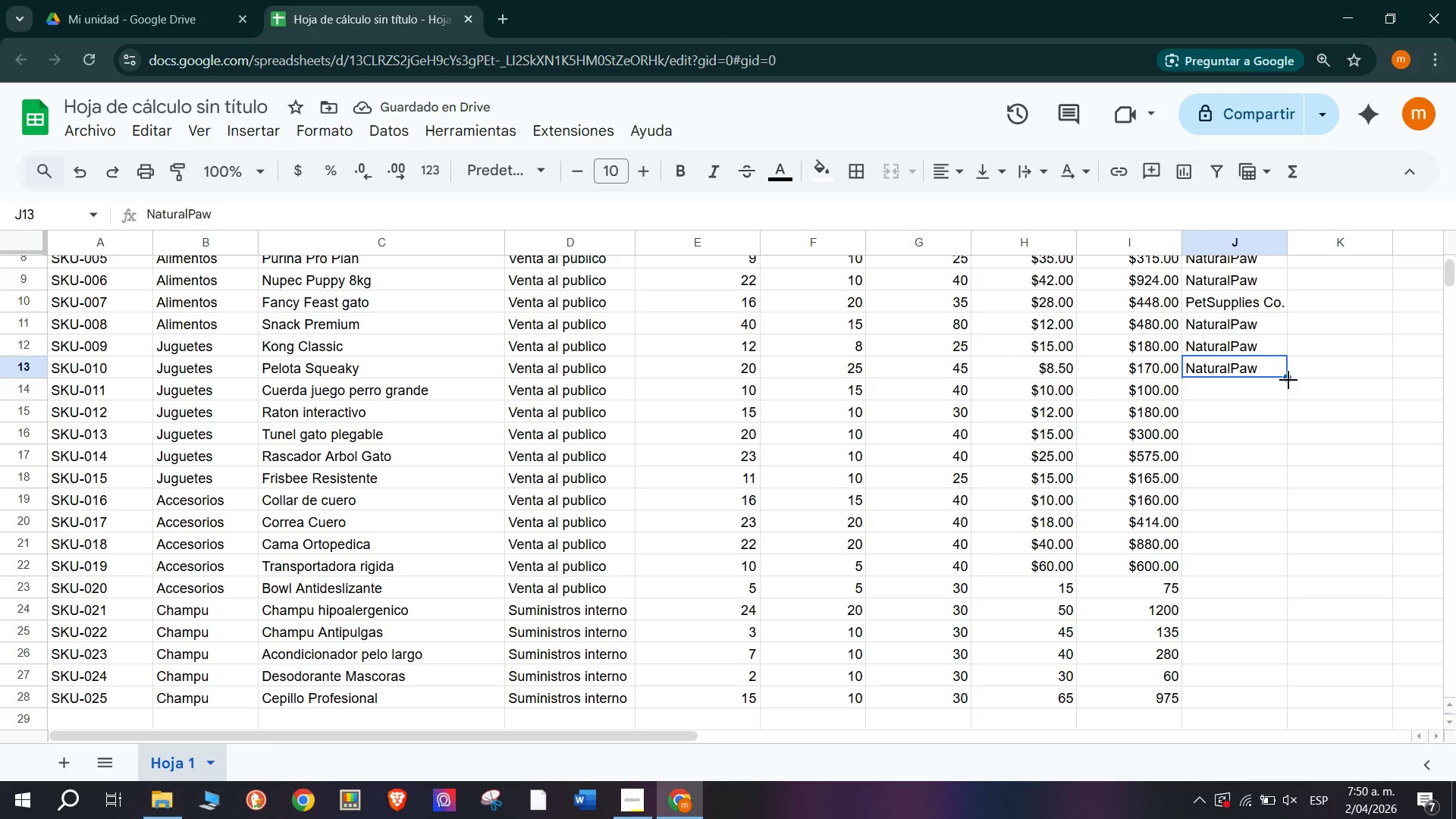 
left_click_drag(start_coordinate=[1288, 380], to_coordinate=[1262, 463])
 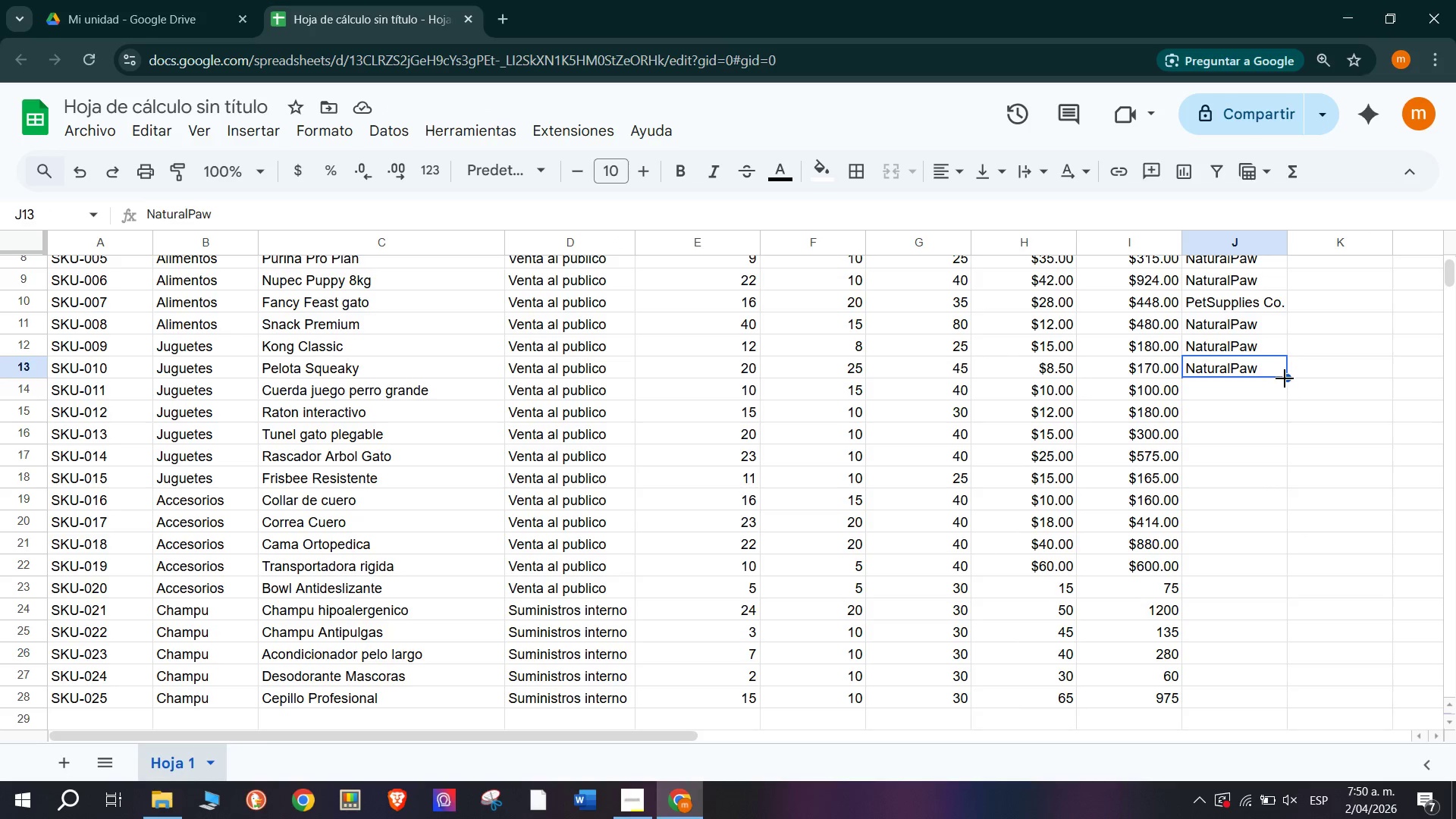 
left_click_drag(start_coordinate=[1285, 378], to_coordinate=[1272, 519])
 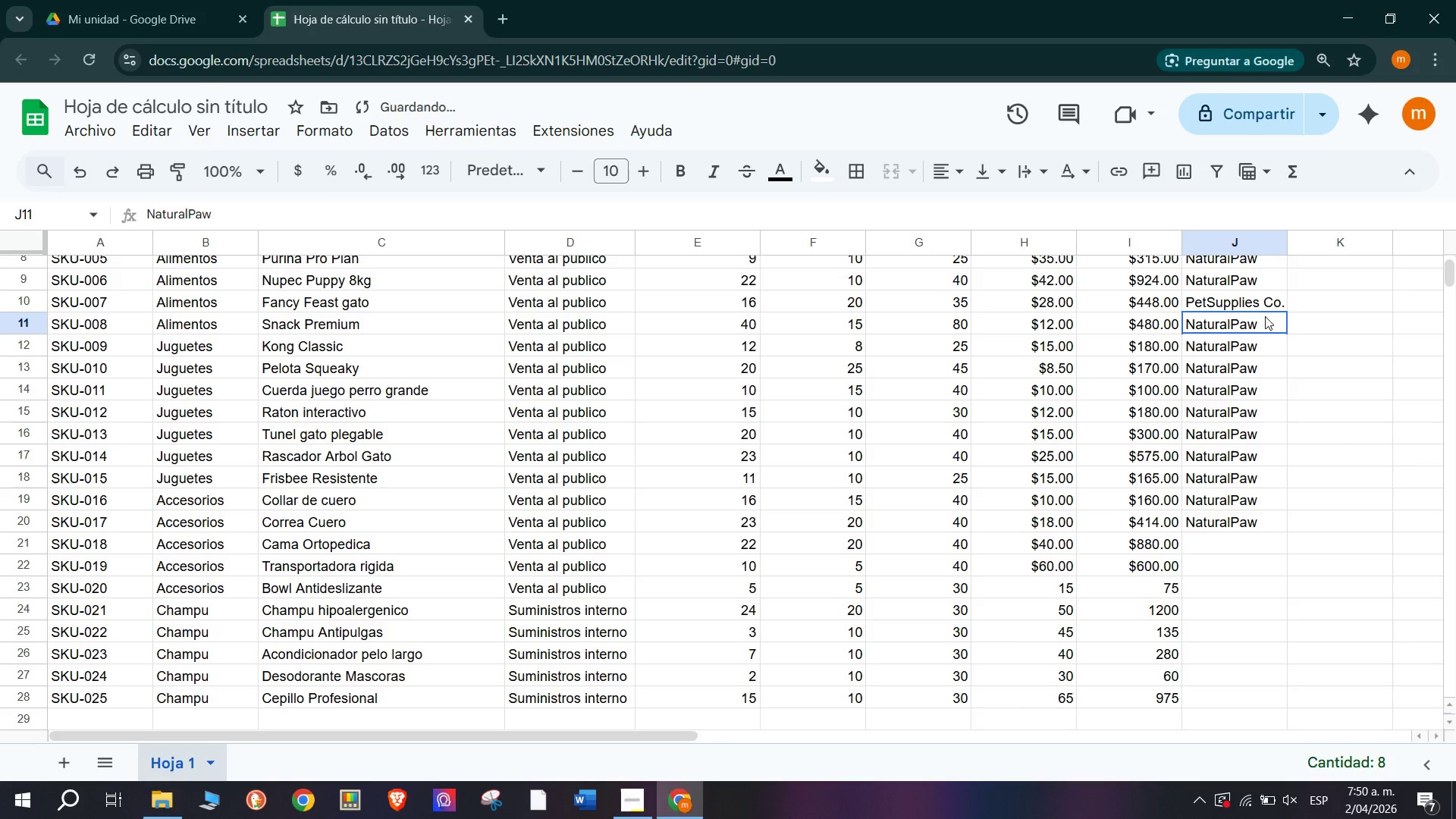 
double_click([1269, 305])
 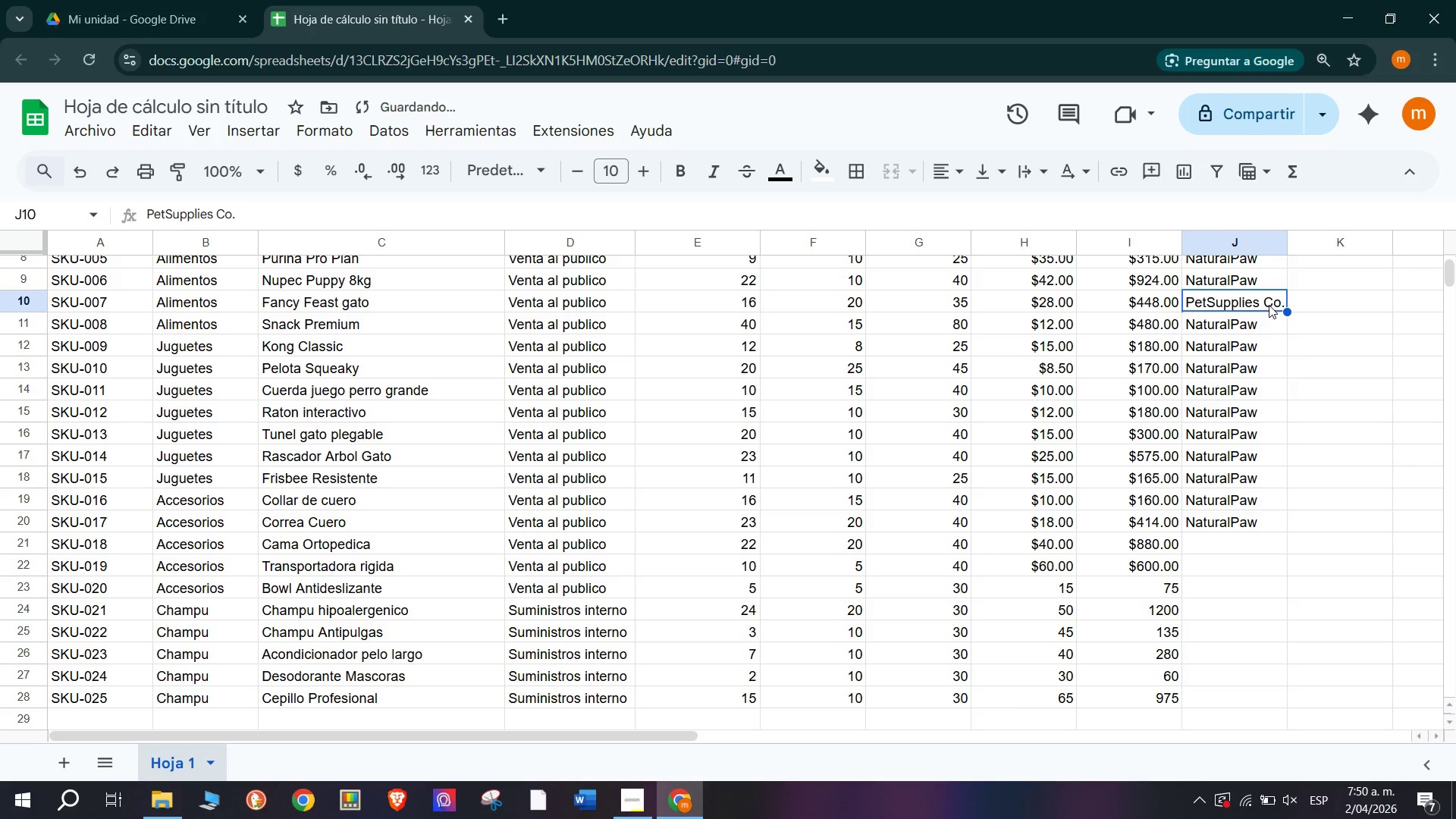 
key(Control+C)
 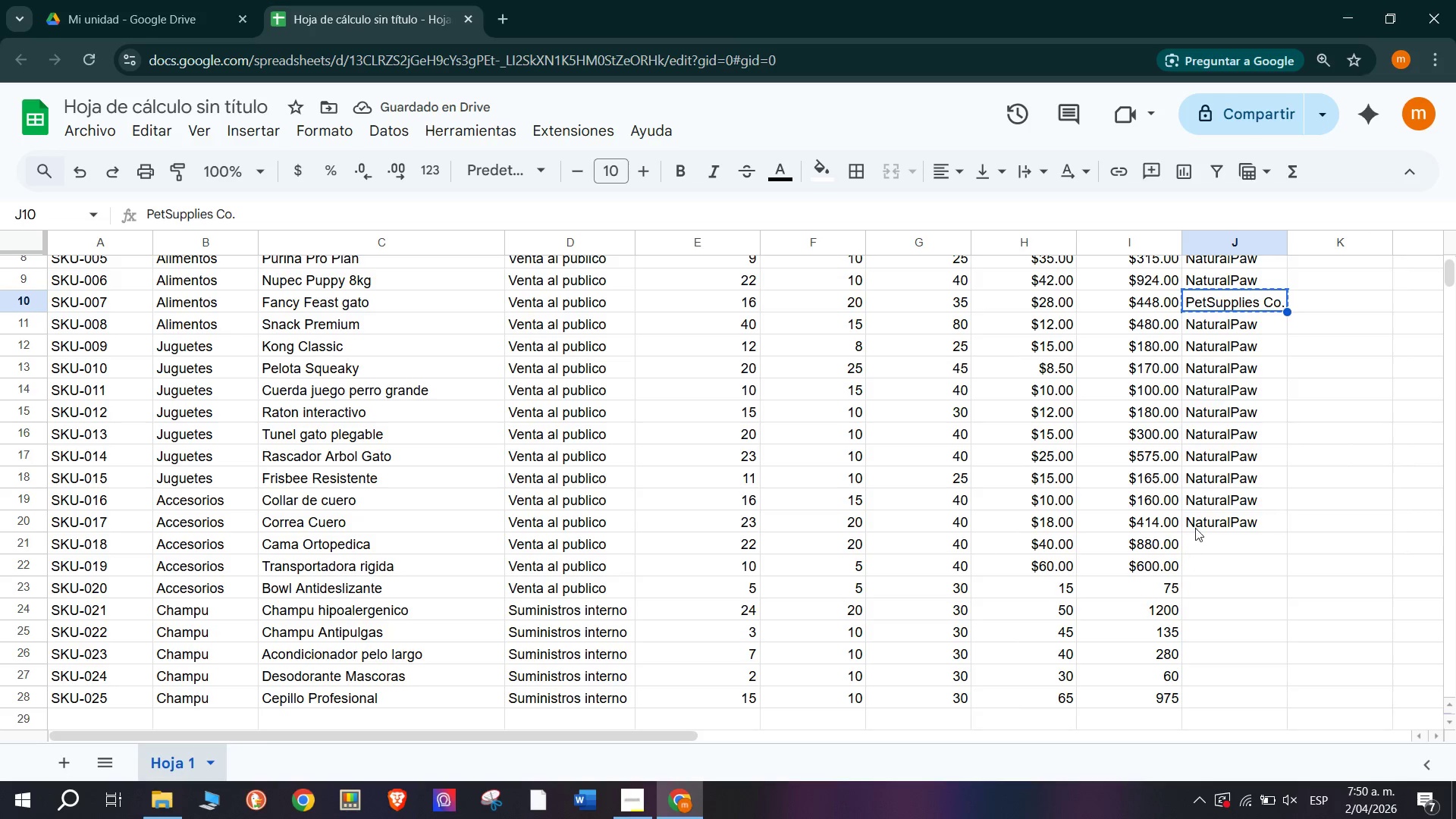 
left_click([1208, 541])
 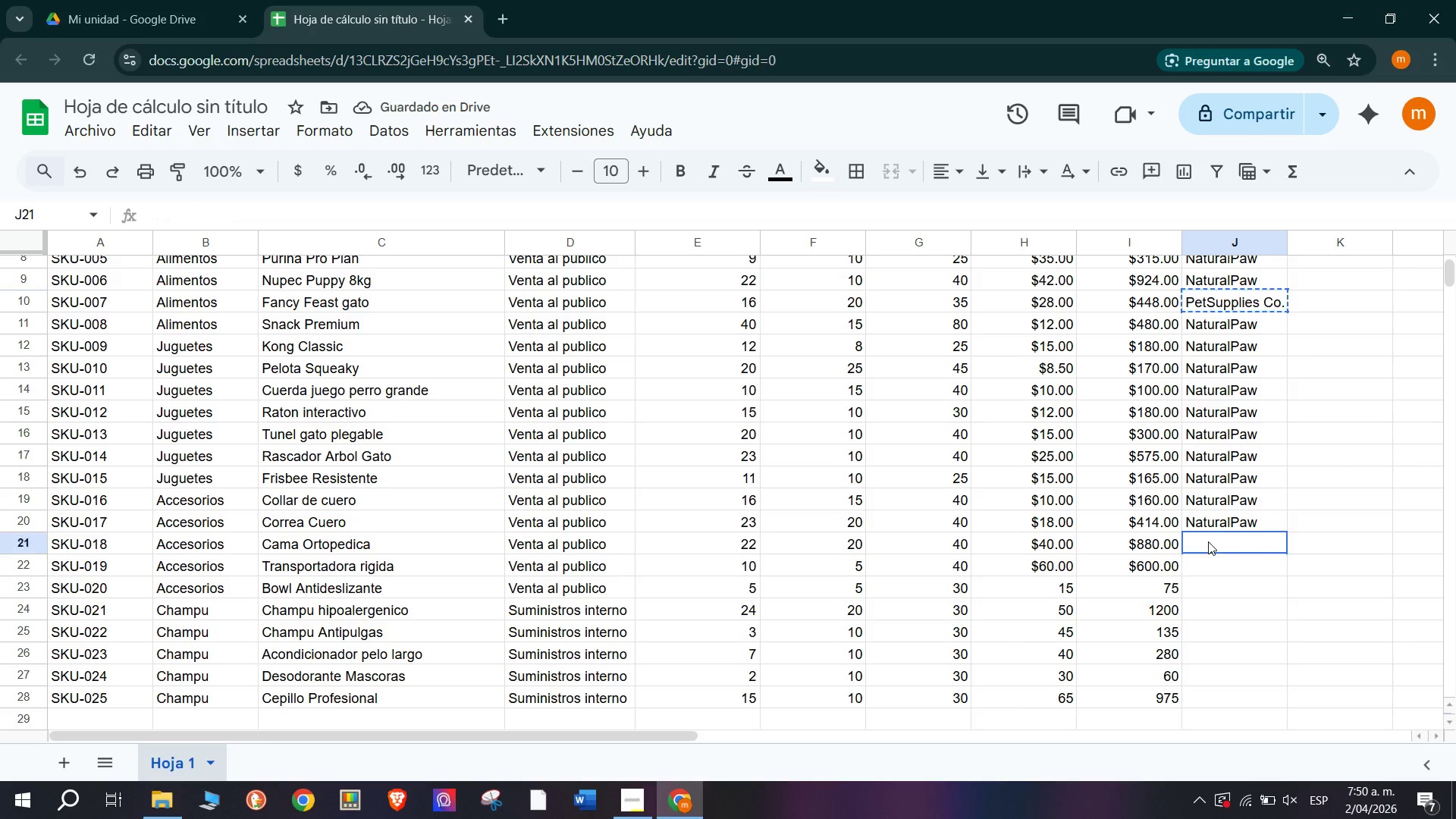 
key(Control+ControlLeft)
 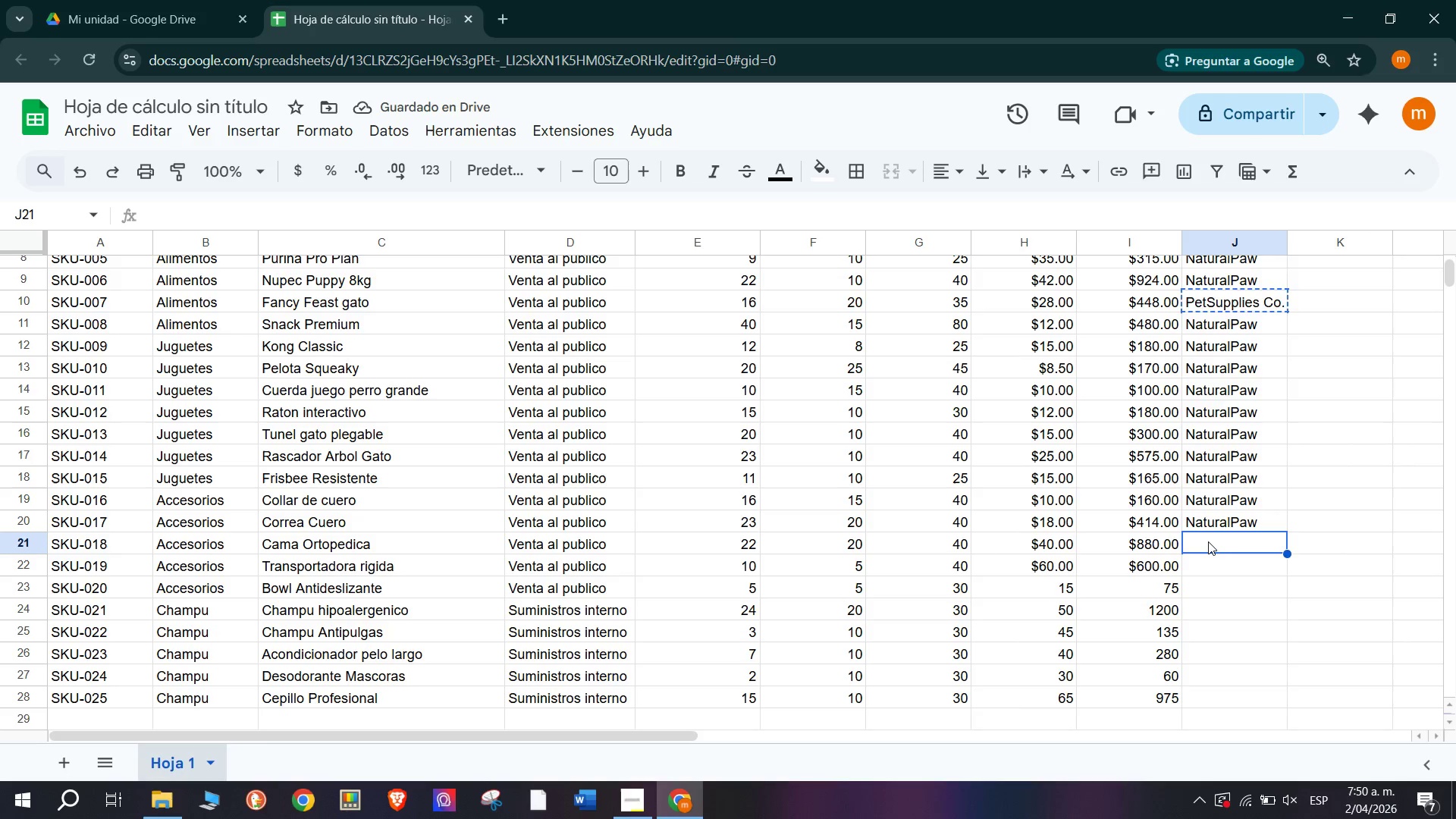 
key(Control+V)
 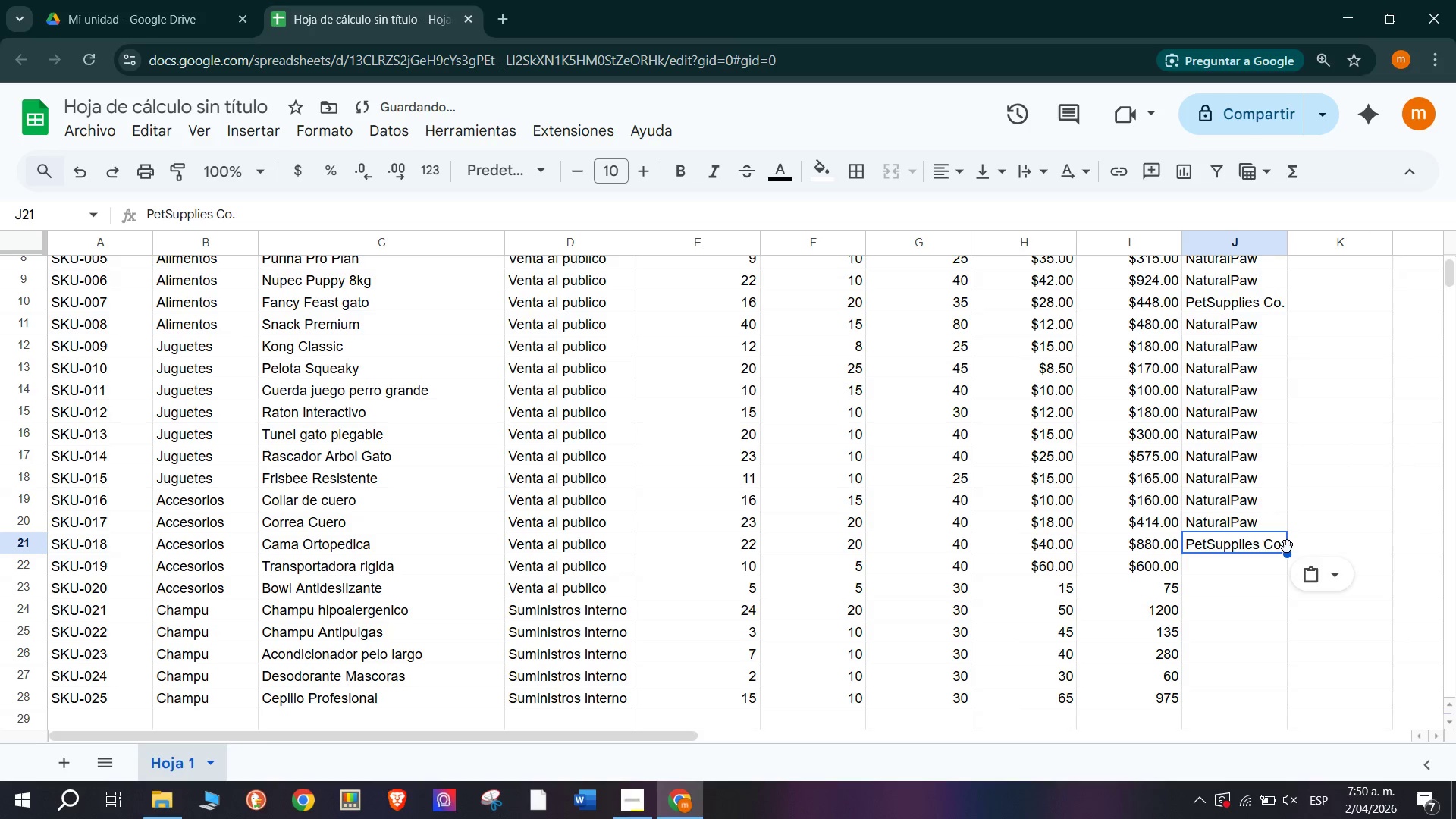 
left_click_drag(start_coordinate=[1285, 553], to_coordinate=[1297, 695])
 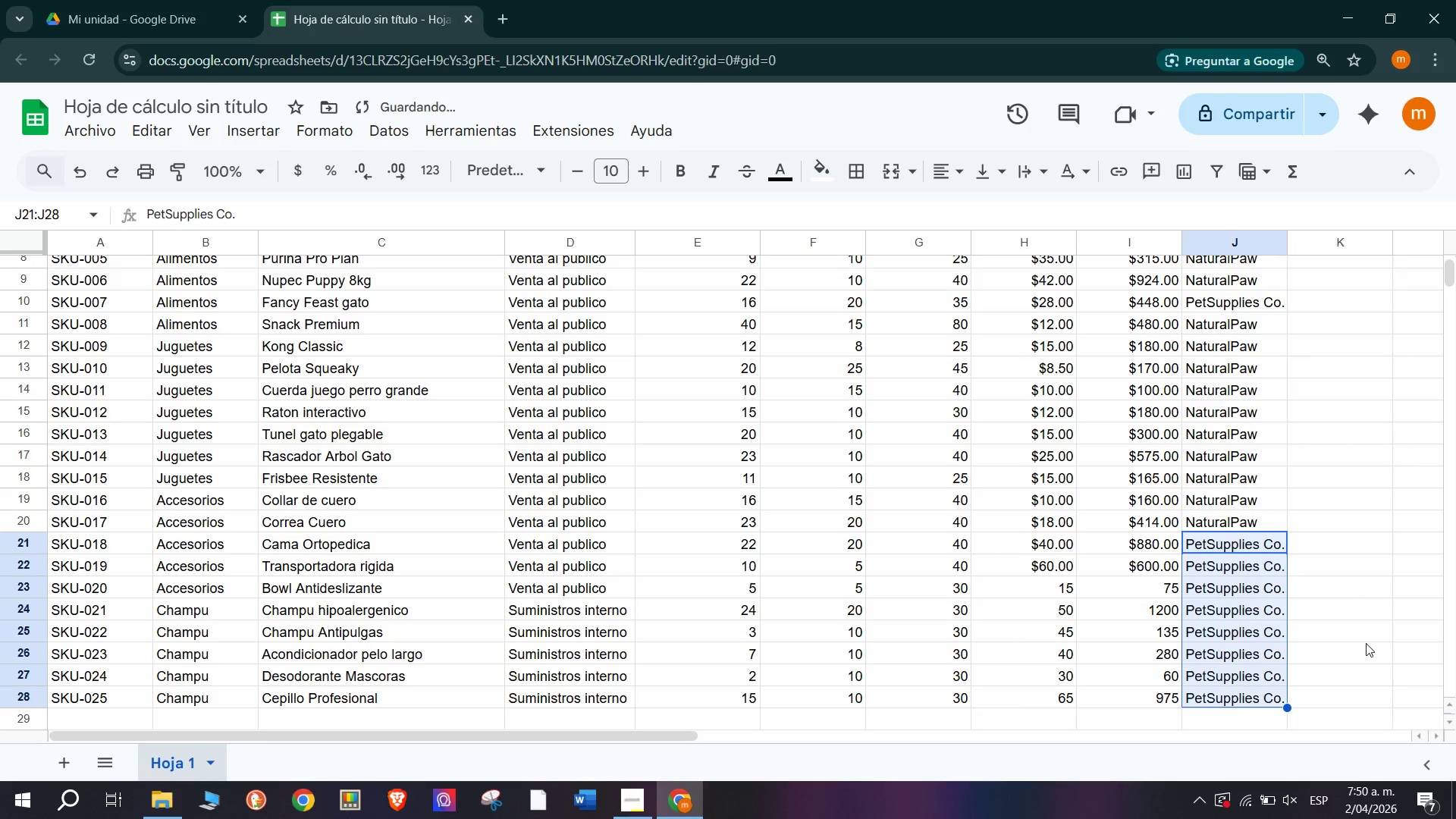 
left_click([1366, 643])
 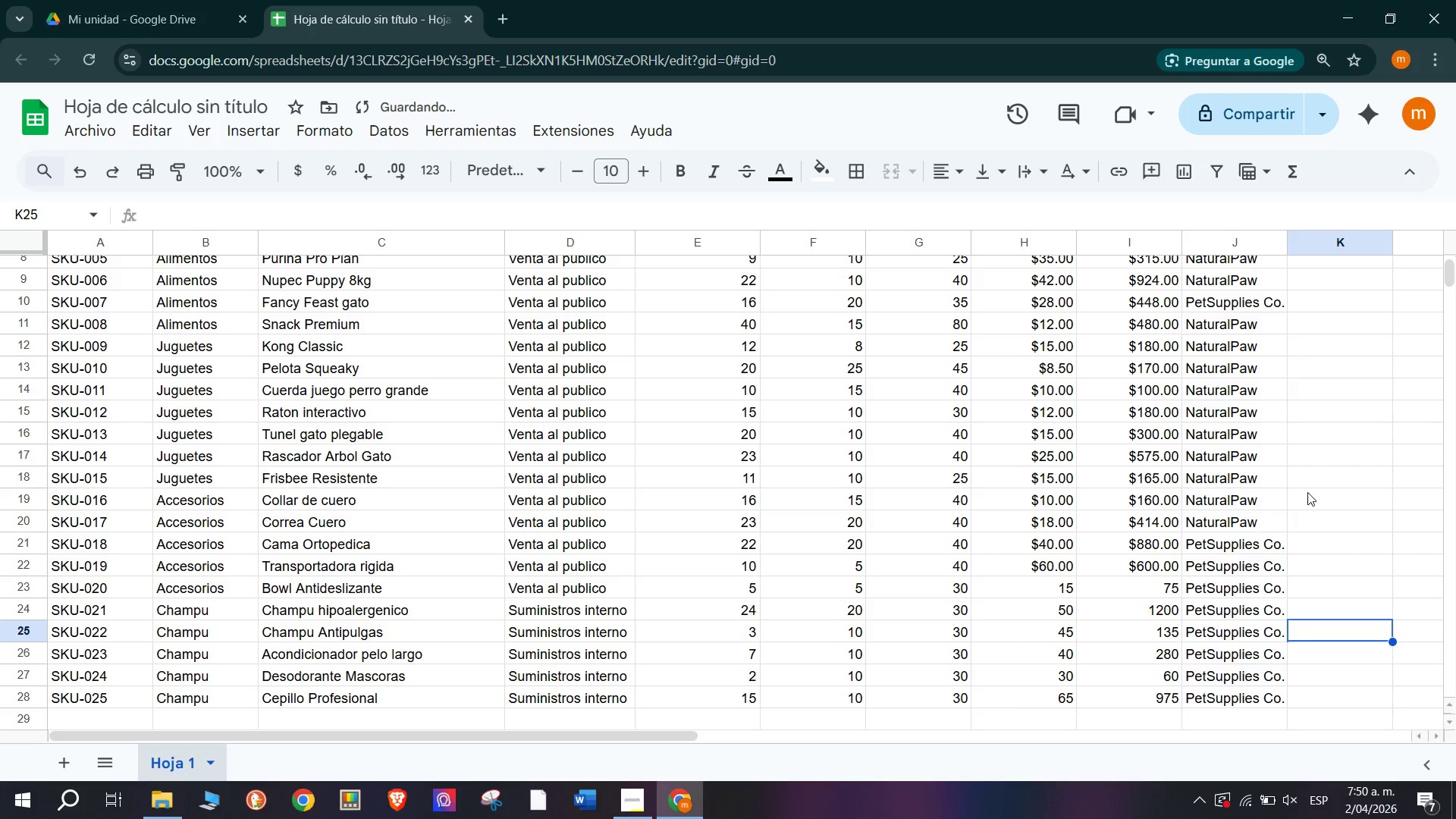 
left_click([1336, 485])
 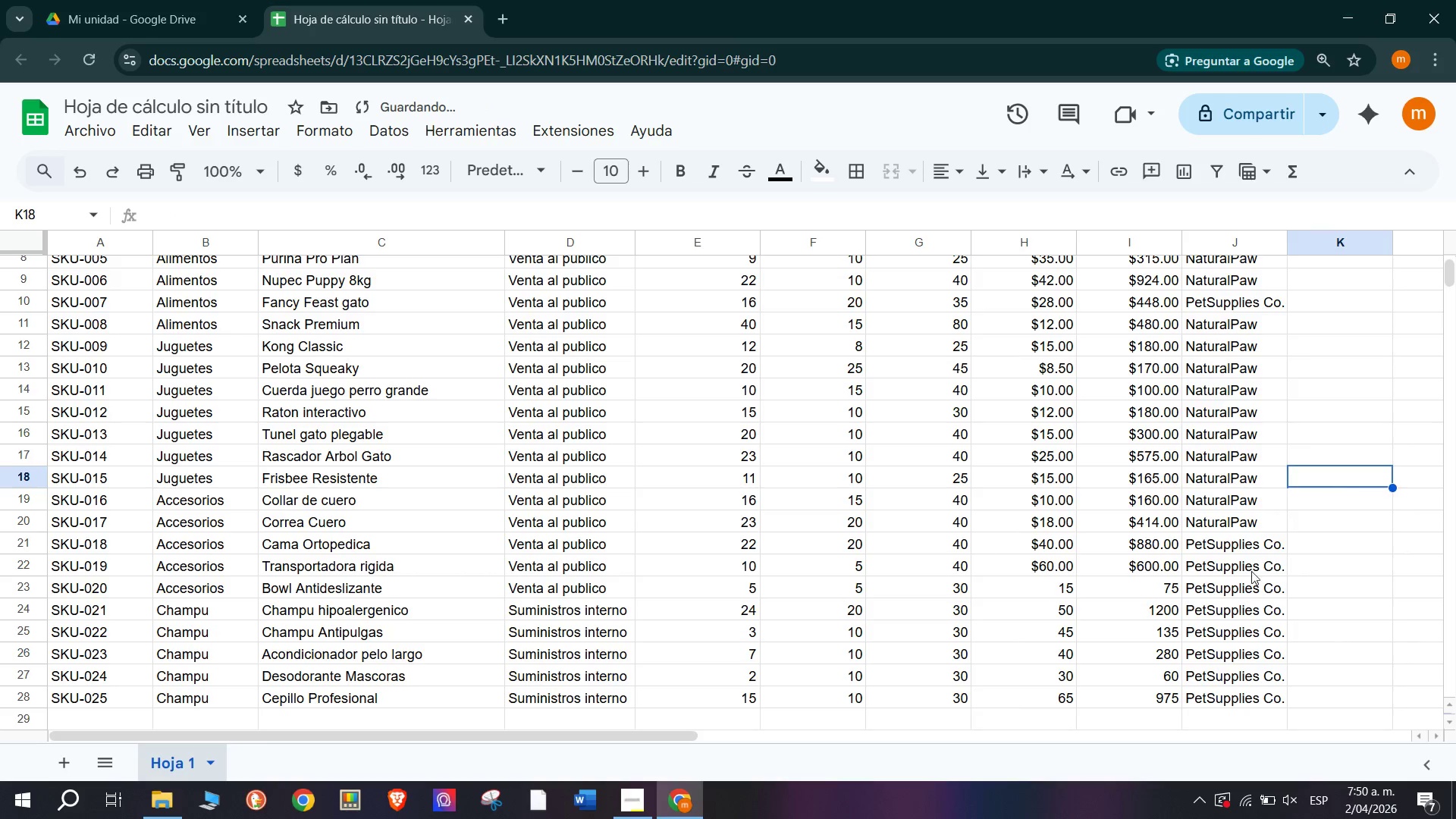 
scroll: coordinate [621, 507], scroll_direction: up, amount: 7.0
 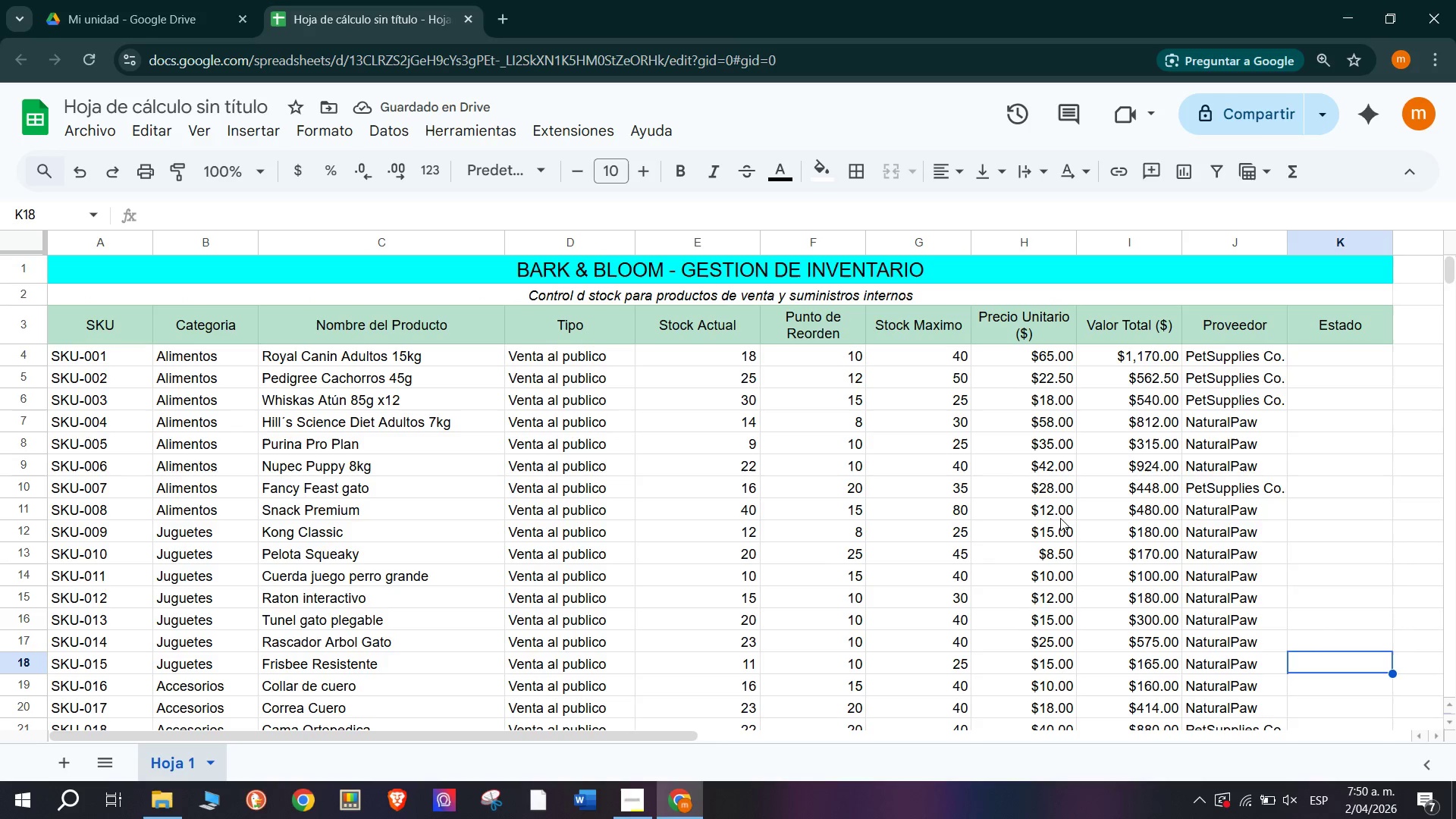 
scroll: coordinate [973, 632], scroll_direction: none, amount: 0.0
 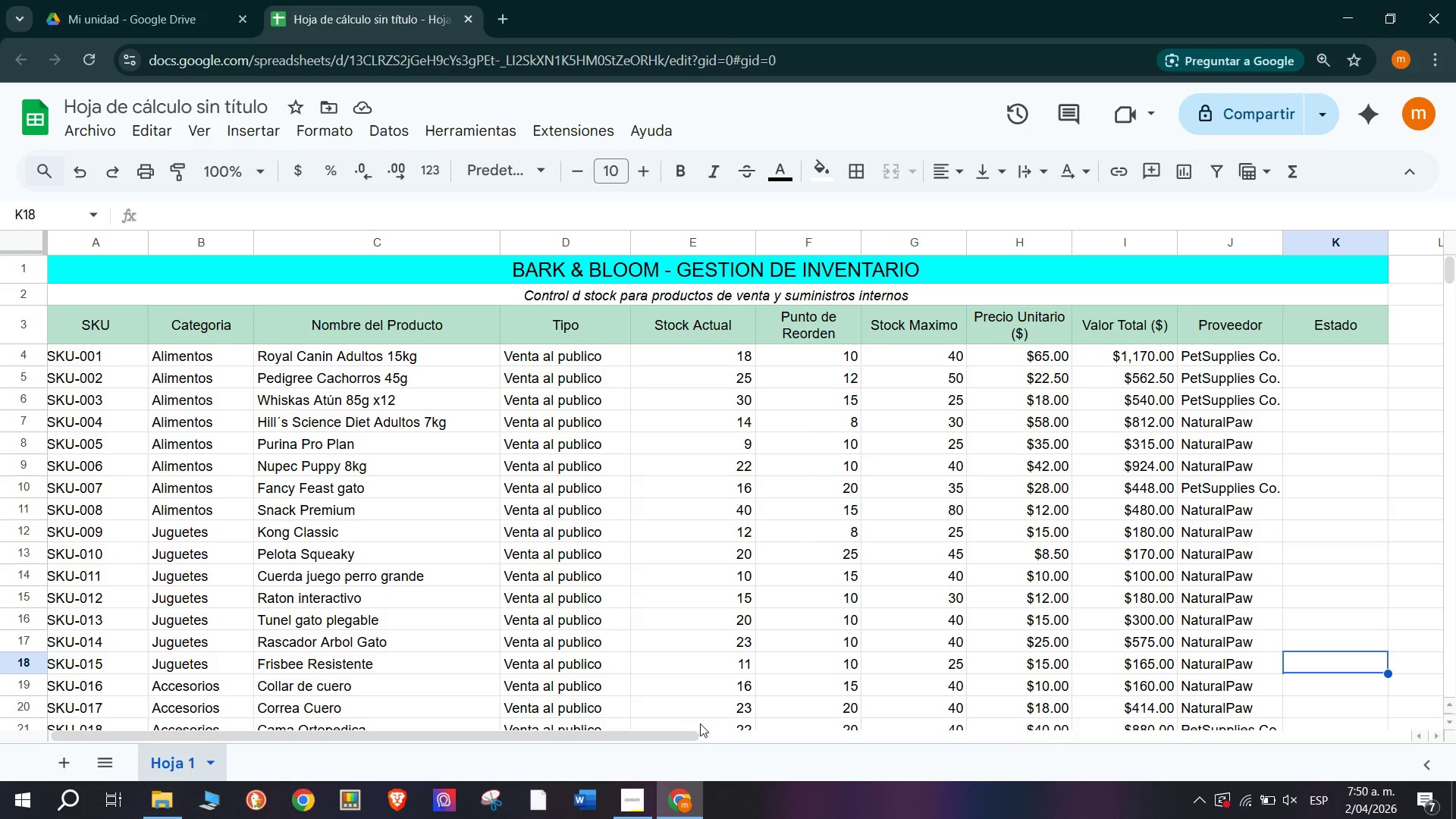 
left_click_drag(start_coordinate=[687, 734], to_coordinate=[789, 746])
 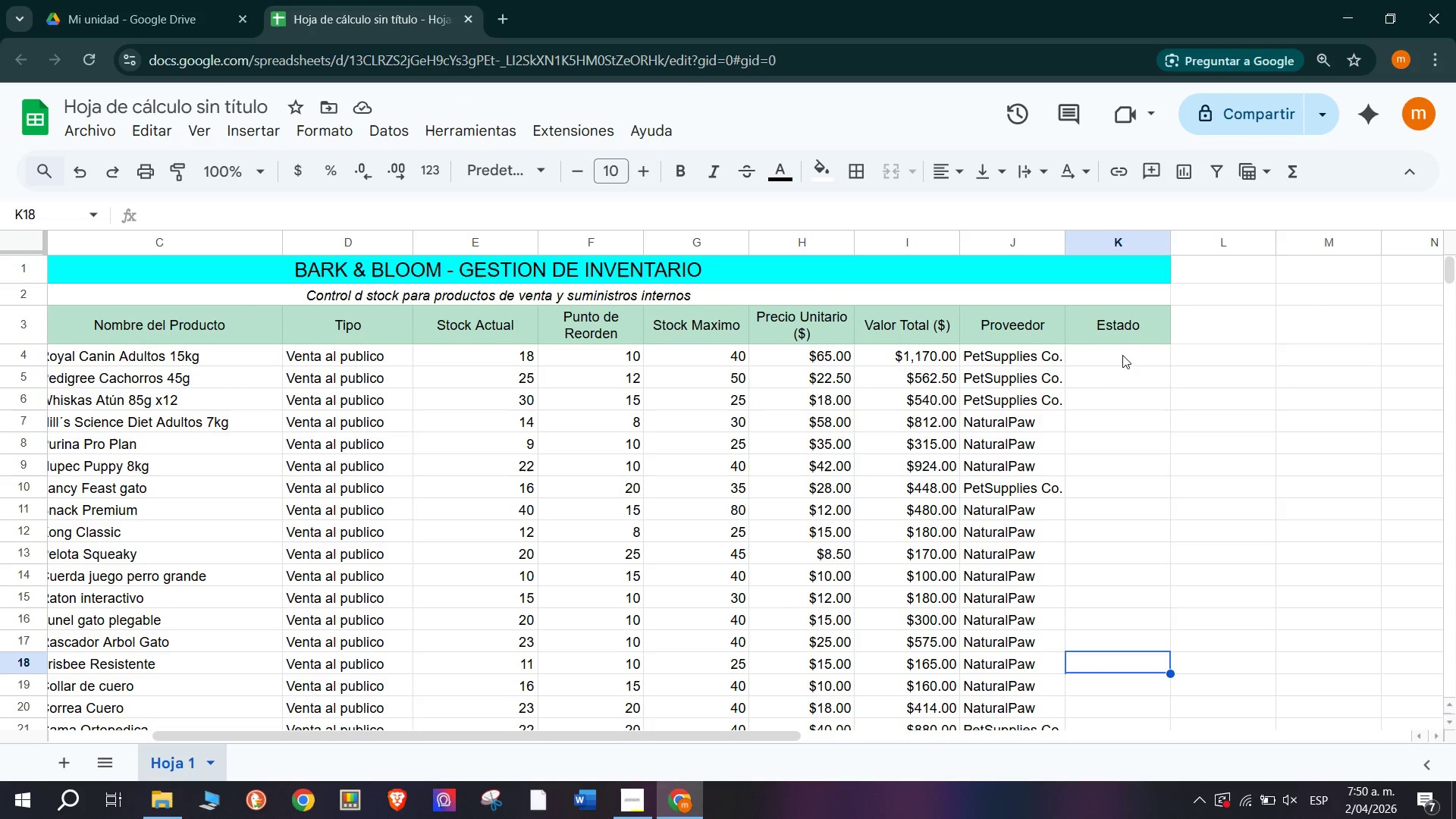 
left_click([1120, 356])
 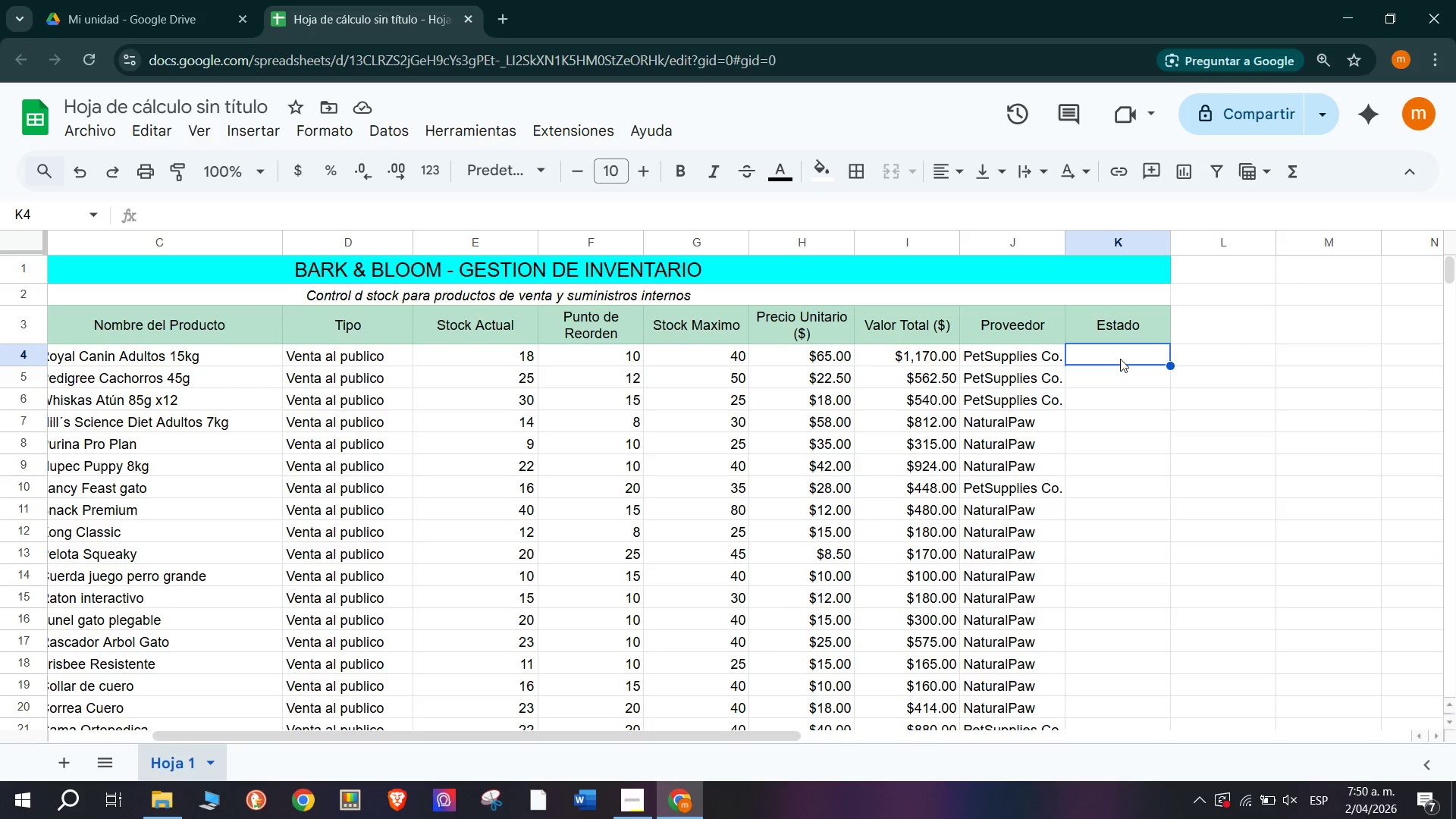 
wait(11.44)
 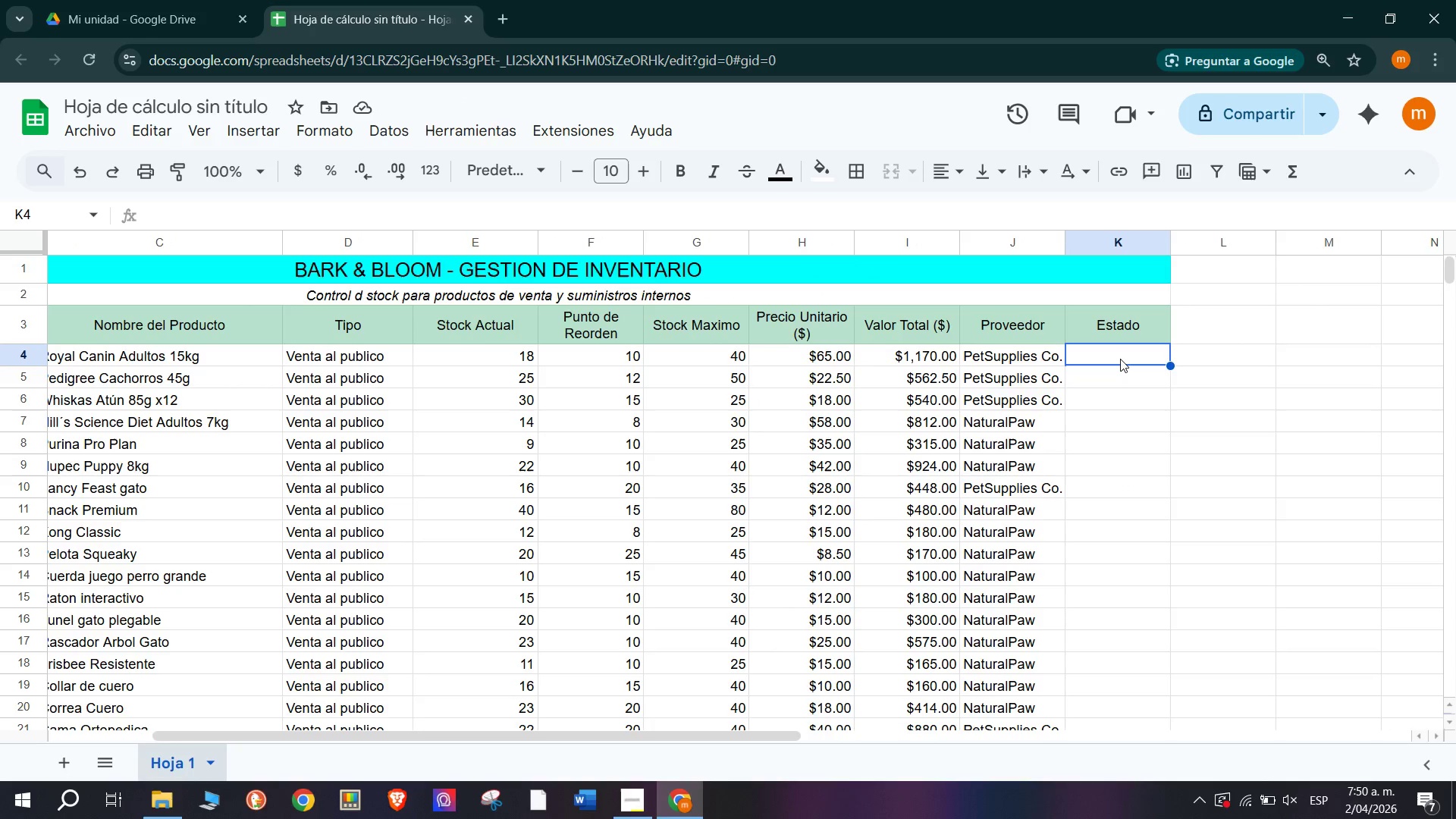 
type()si)
 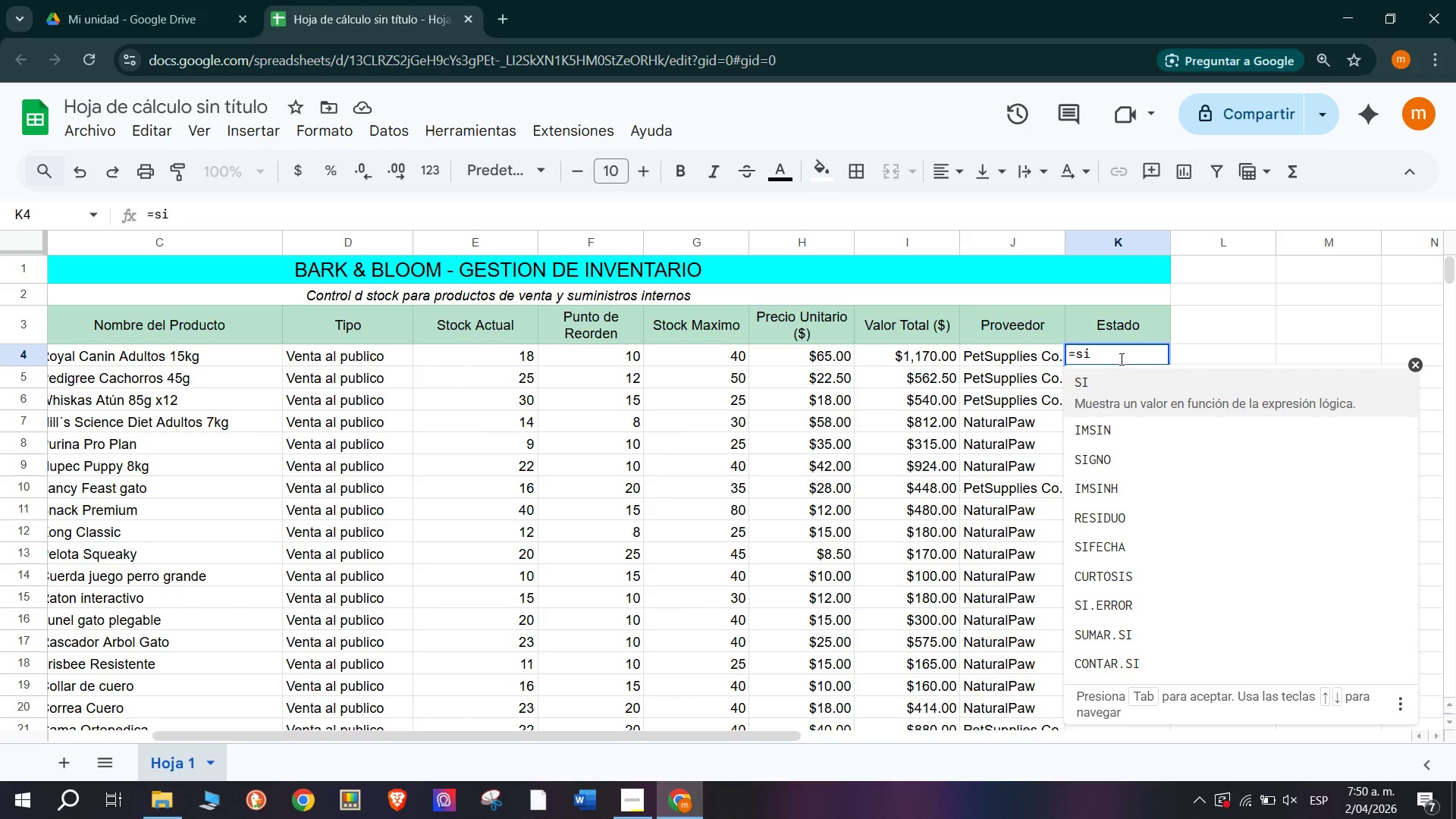 
type(*e11)
 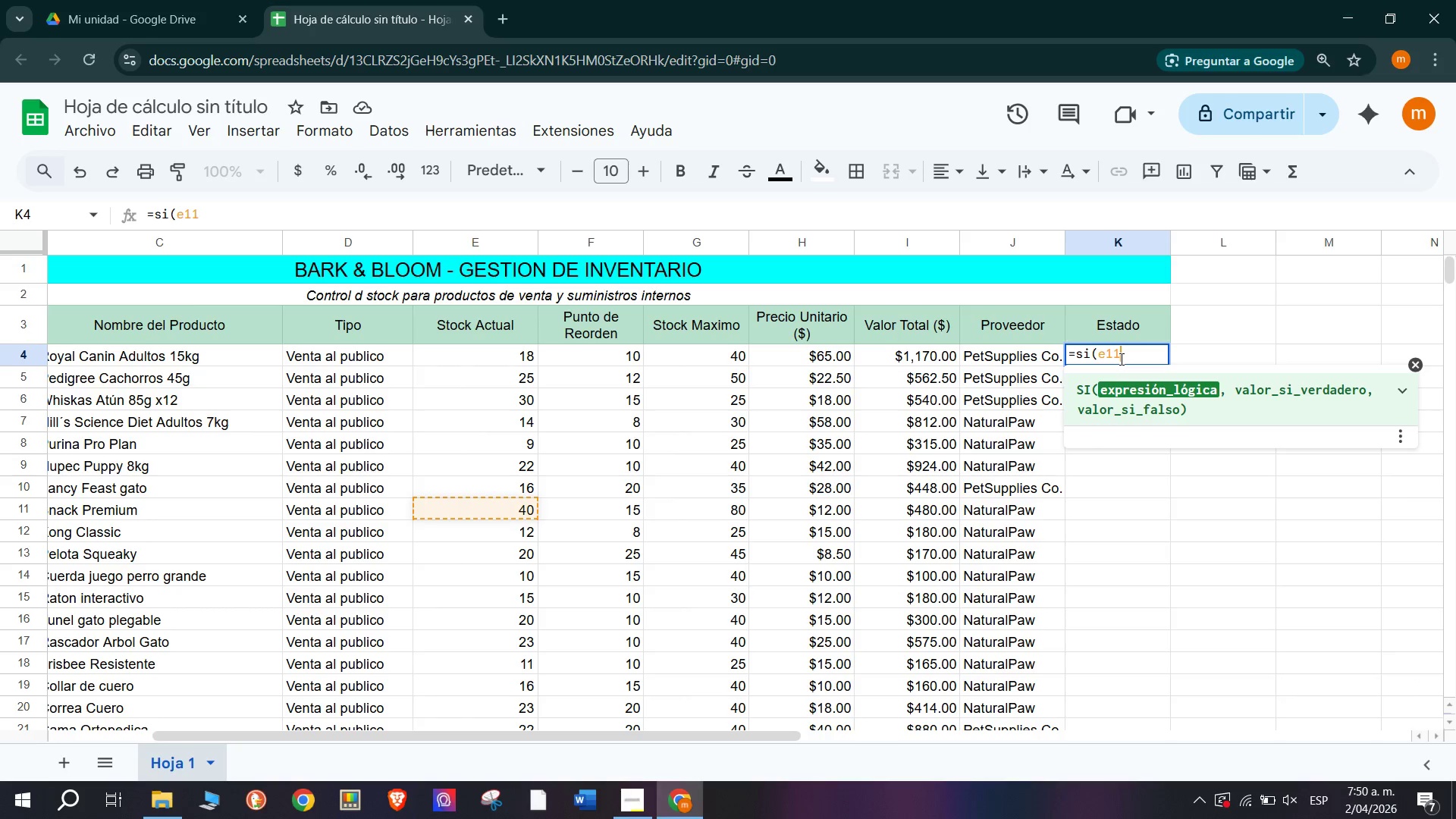 
wait(11.91)
 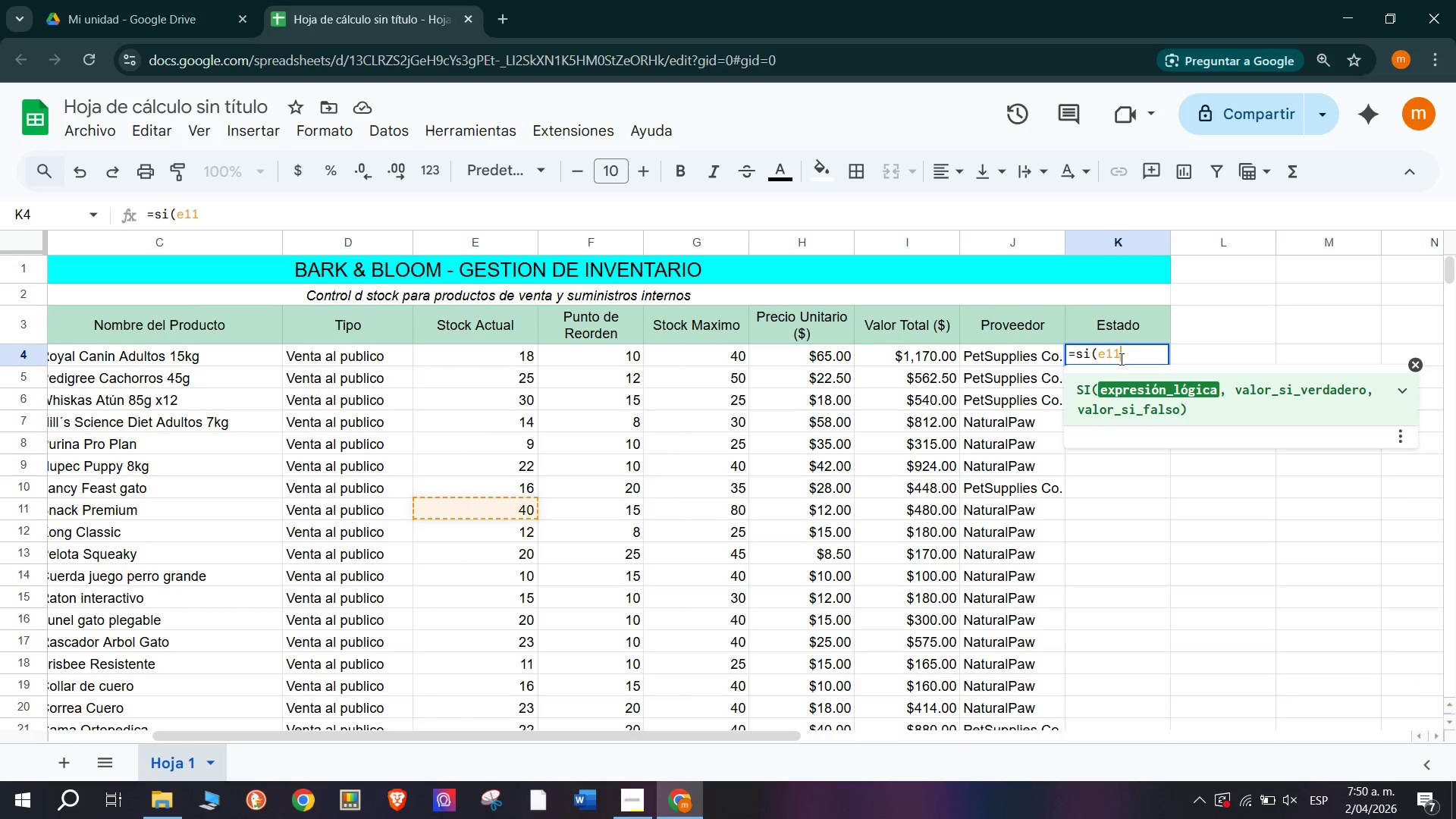 
key(Backspace)
 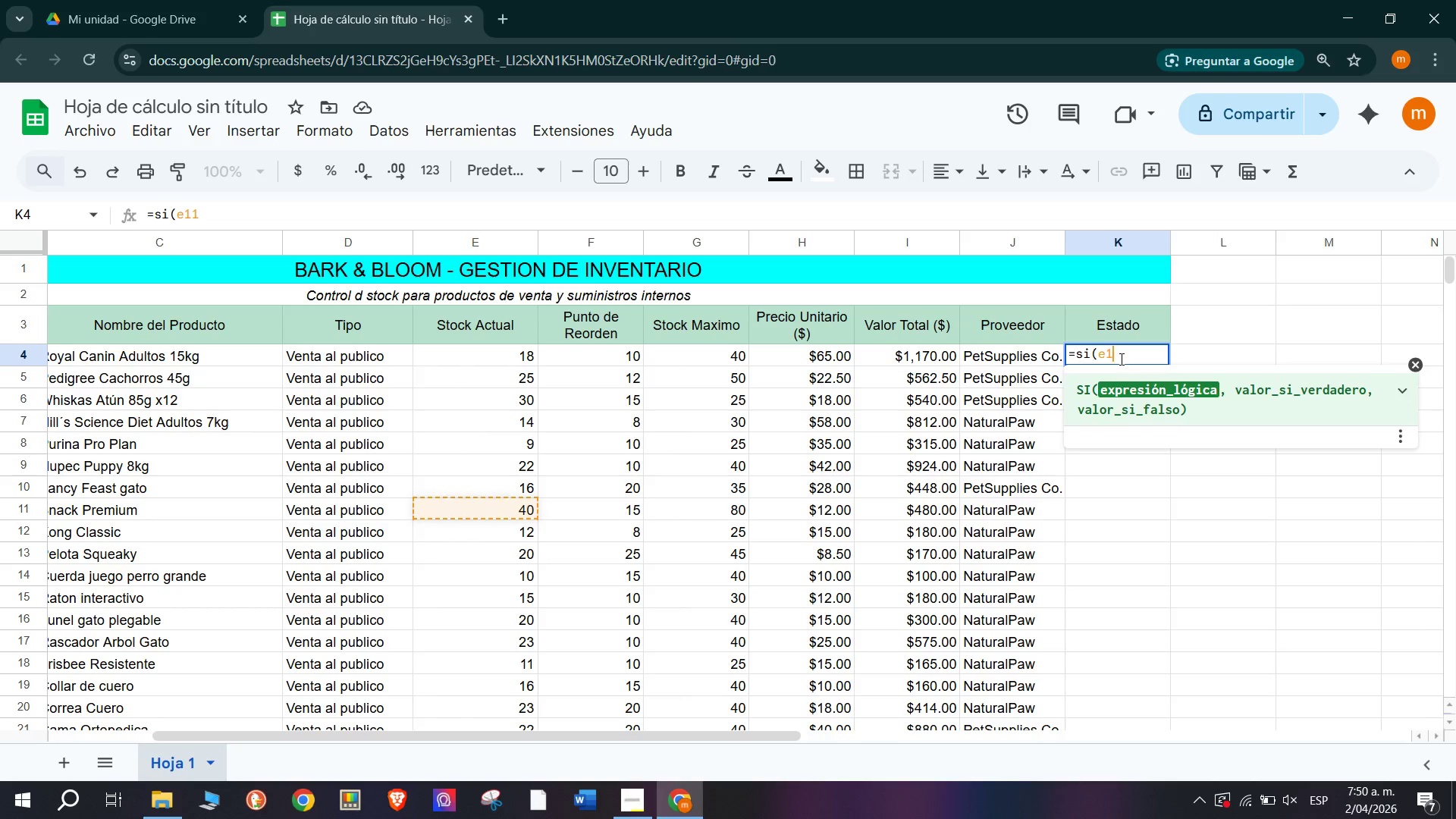 
key(Backspace)
 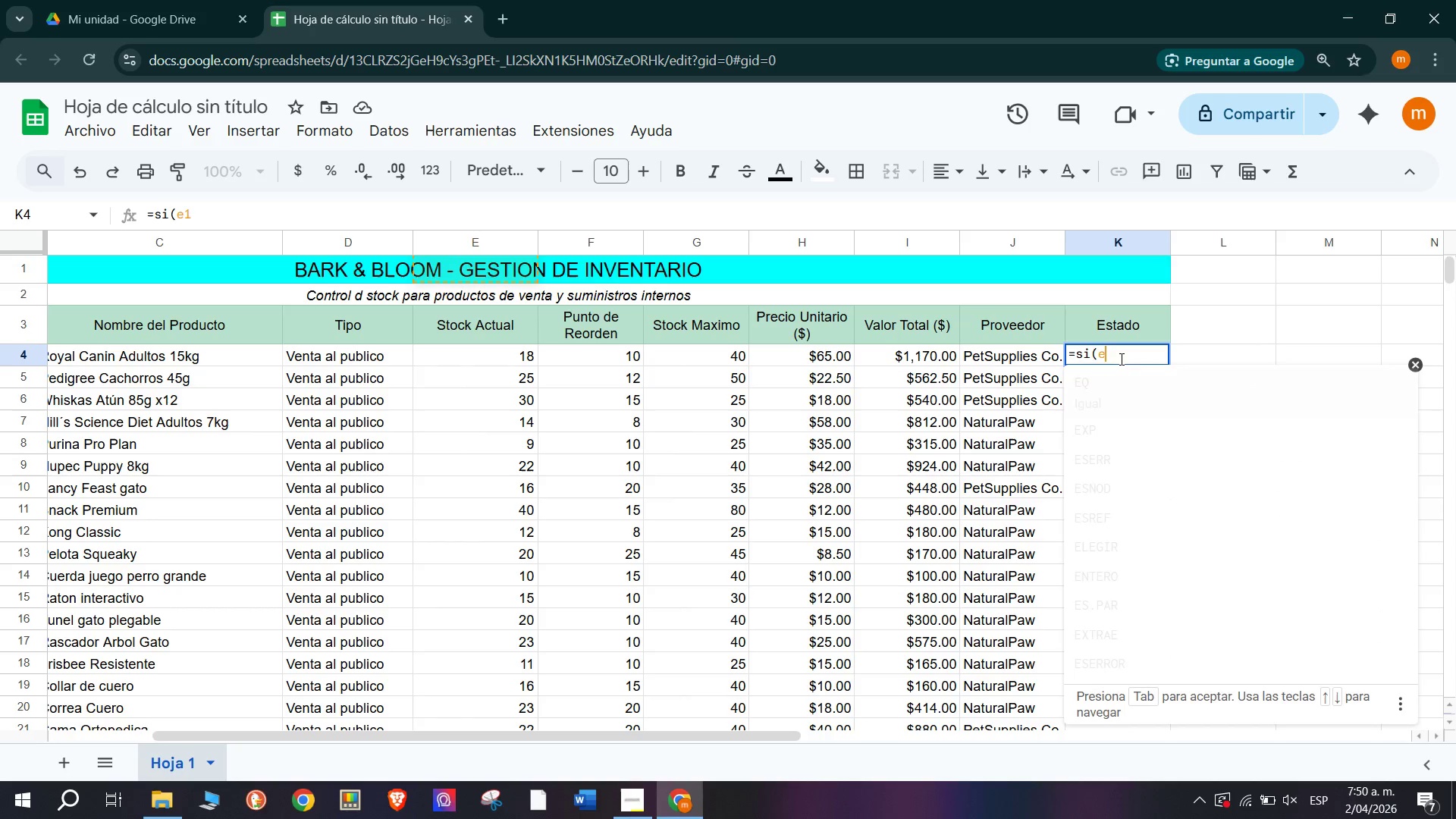 
key(4)
 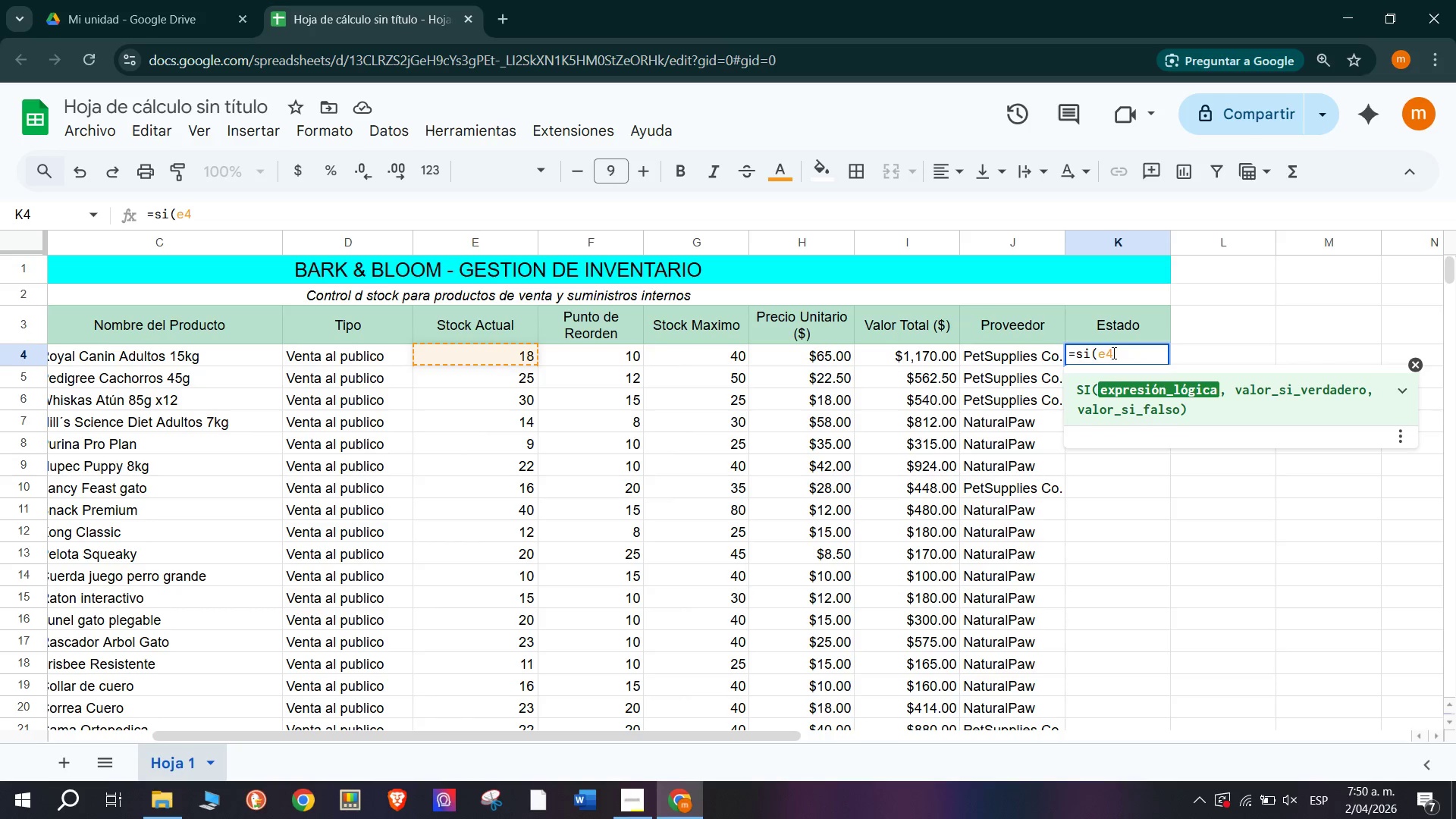 
wait(5.89)
 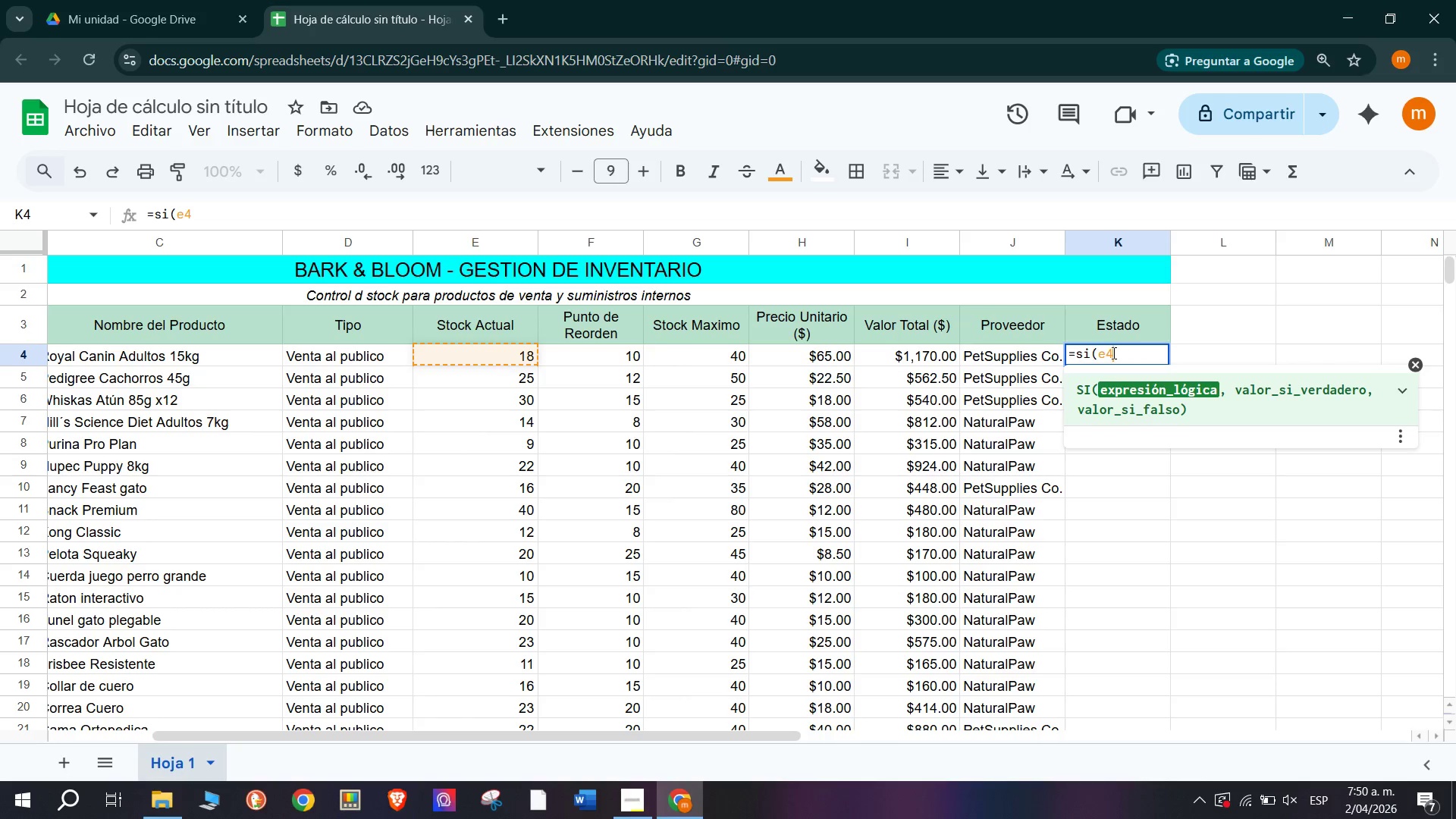 
key(Break)
 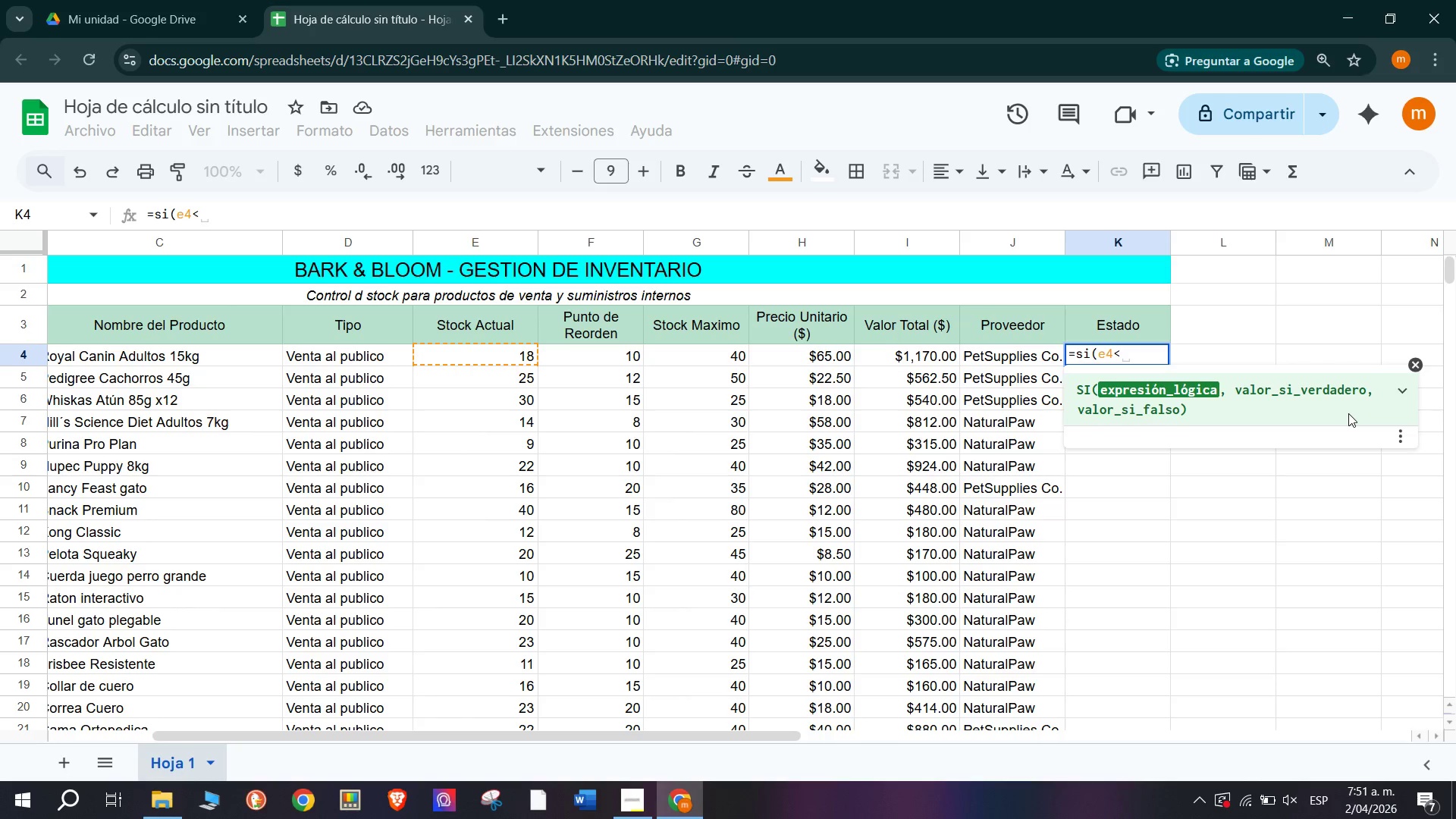 
key(Shift+0)
 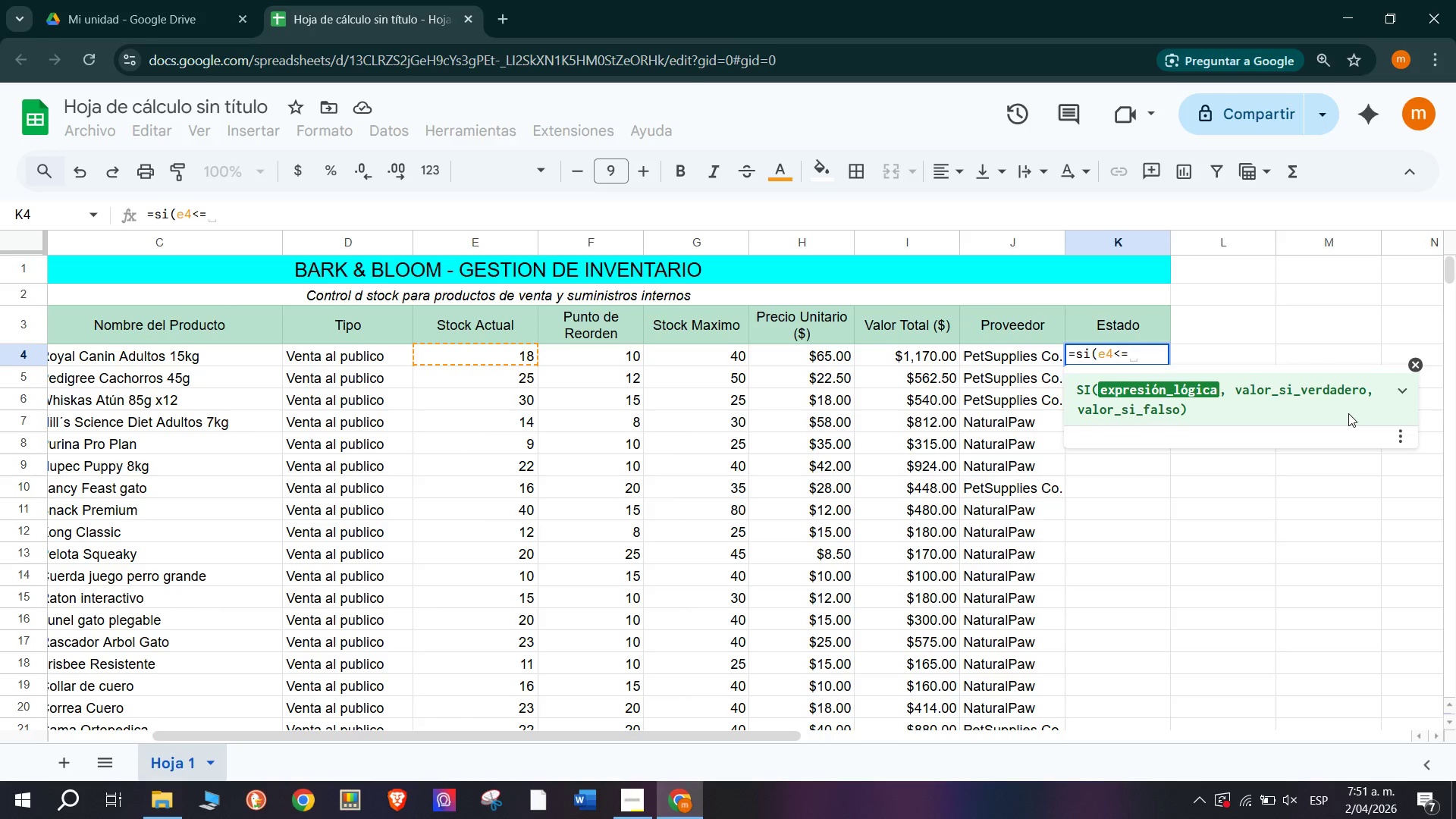 
type(f4,@Stock Bajo@)
 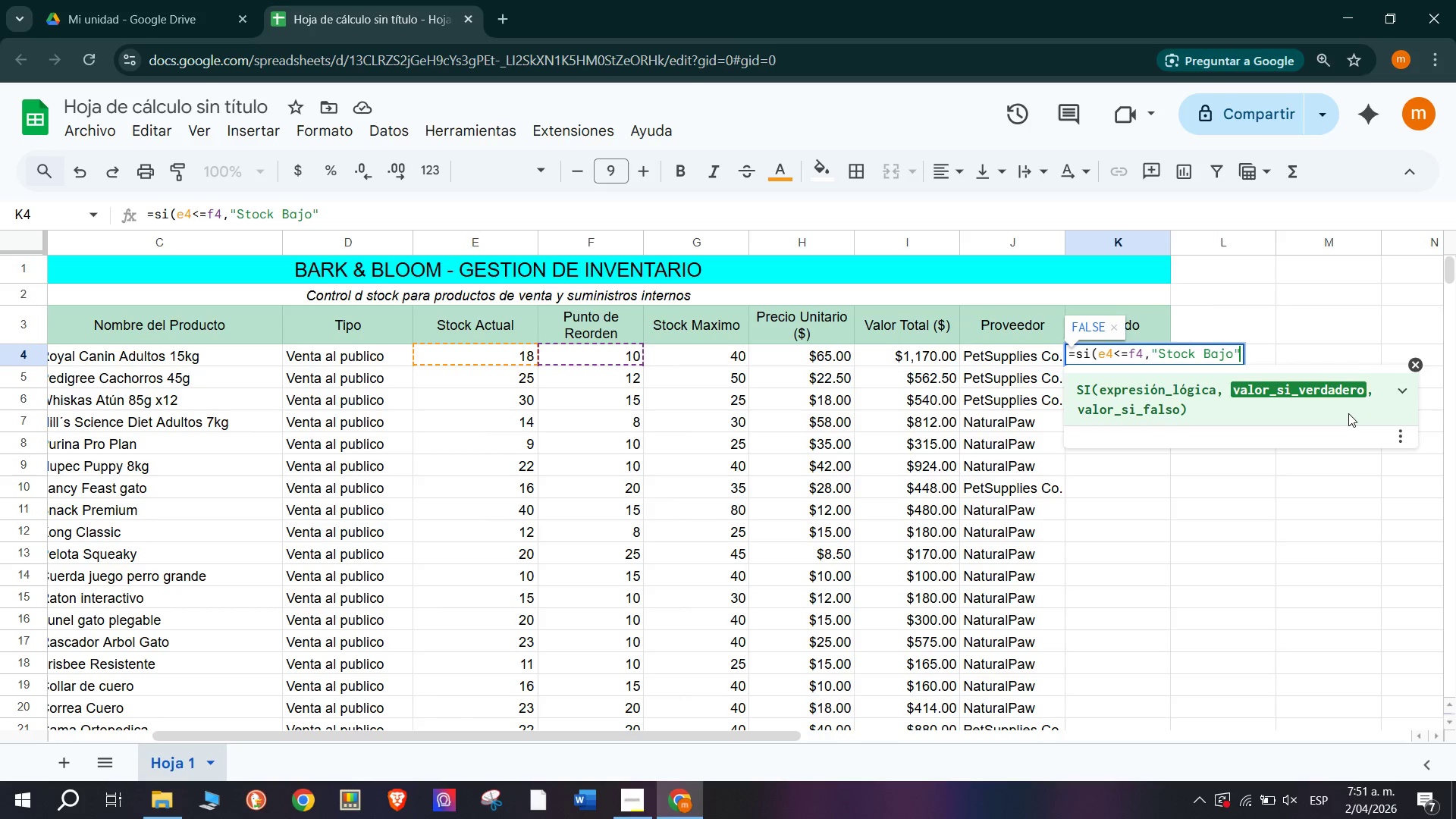 
wait(5.23)
 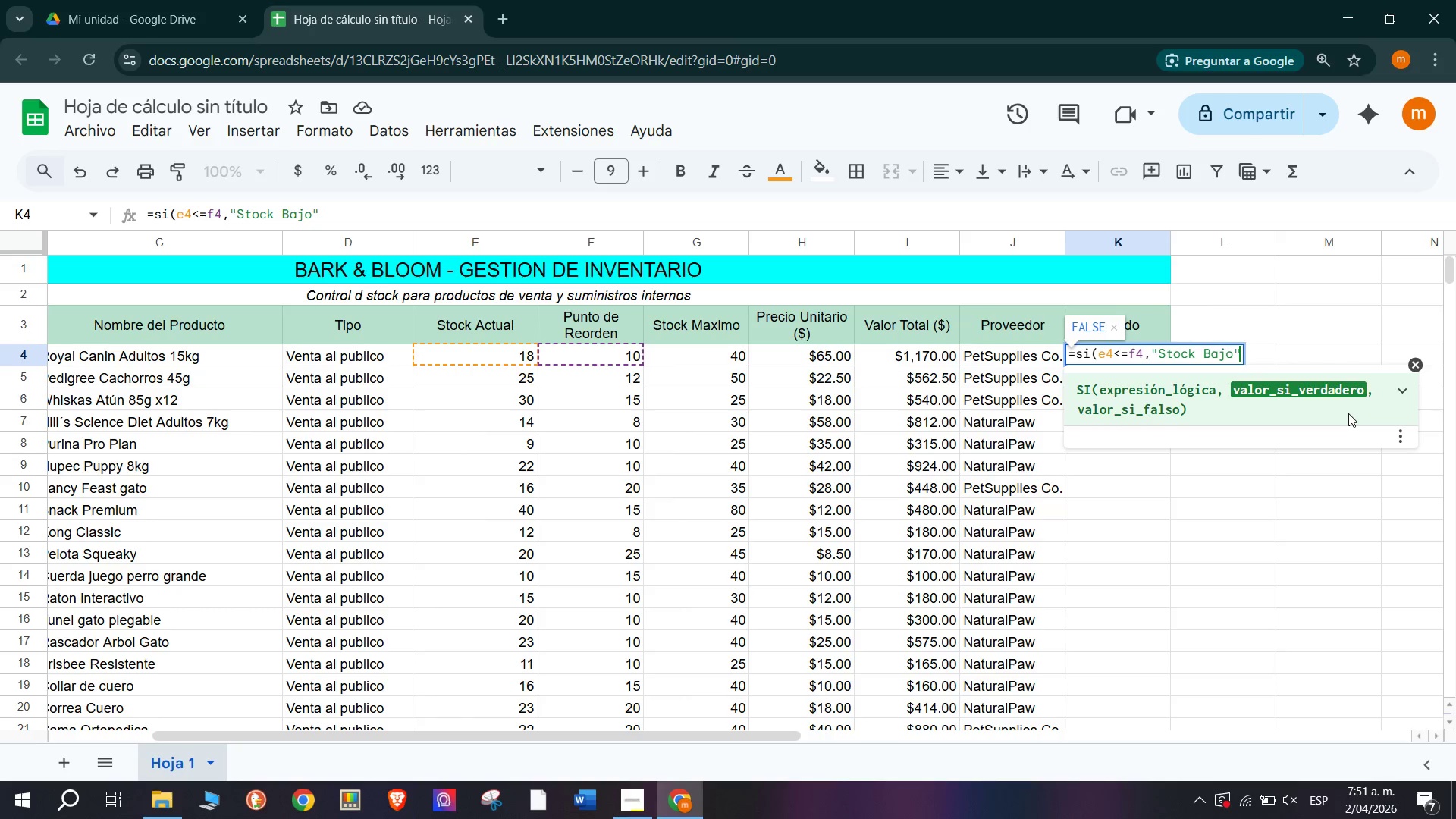 
type(, si)
 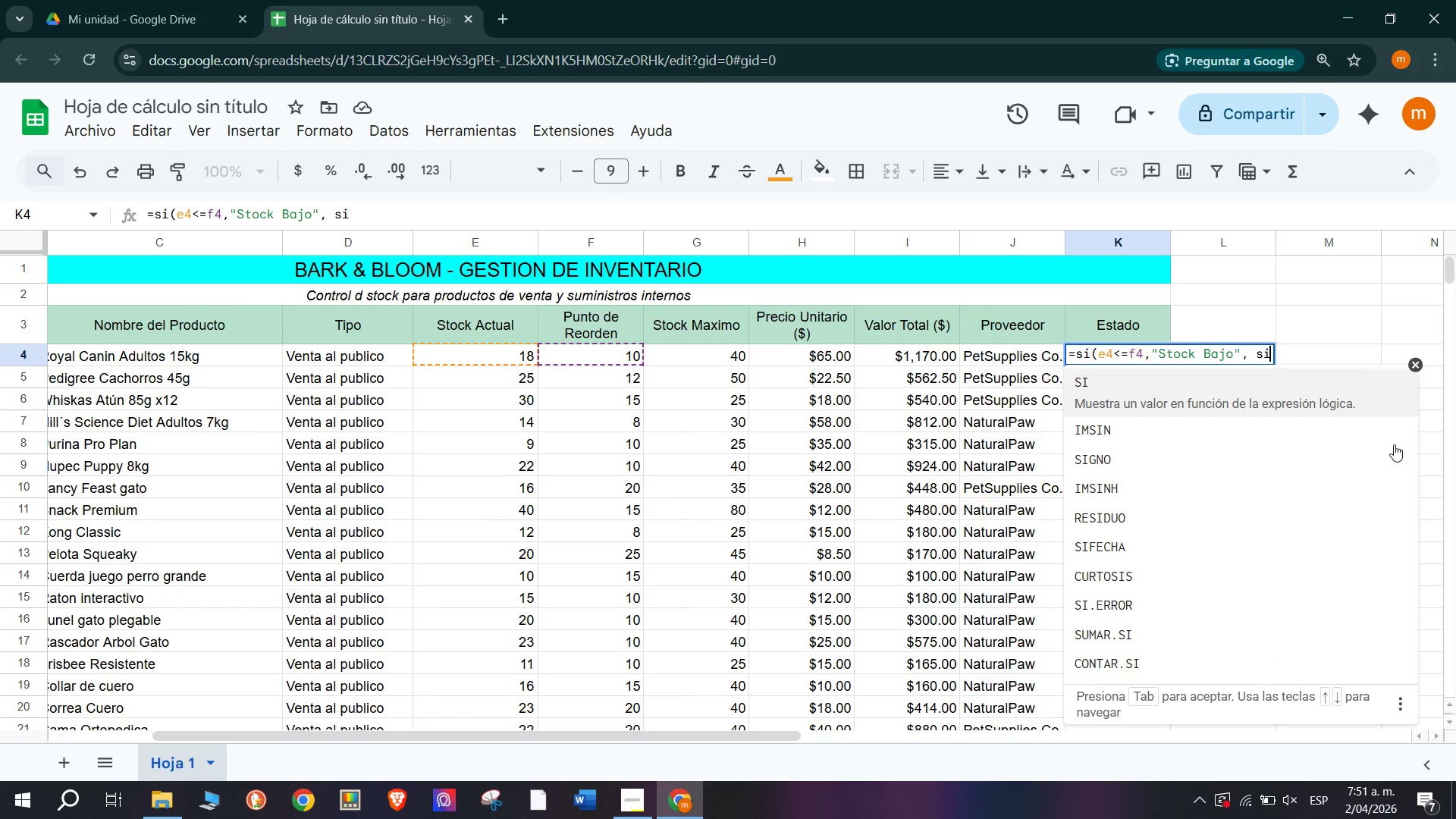 
key(Shift+8)
 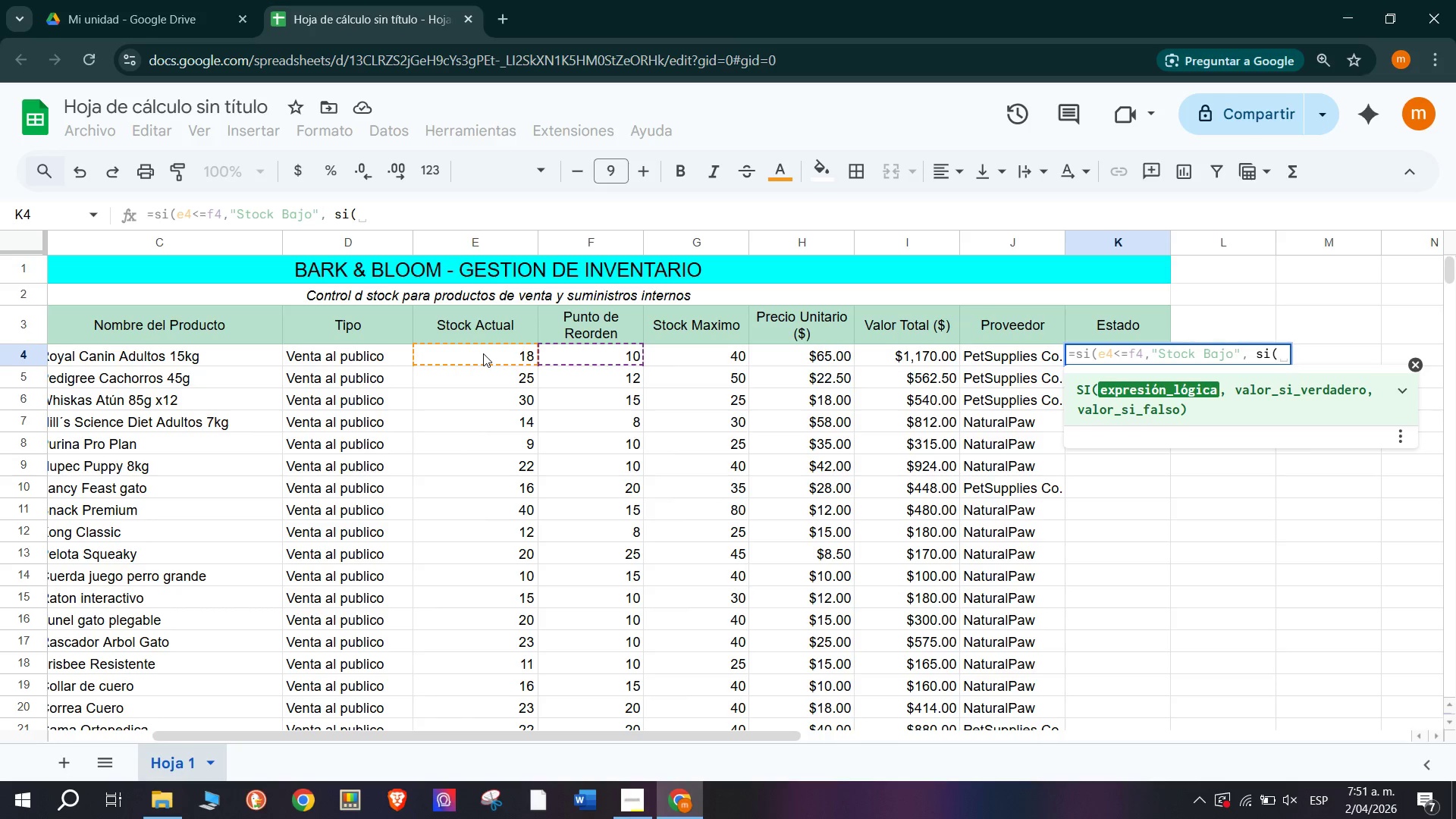 
wait(6.64)
 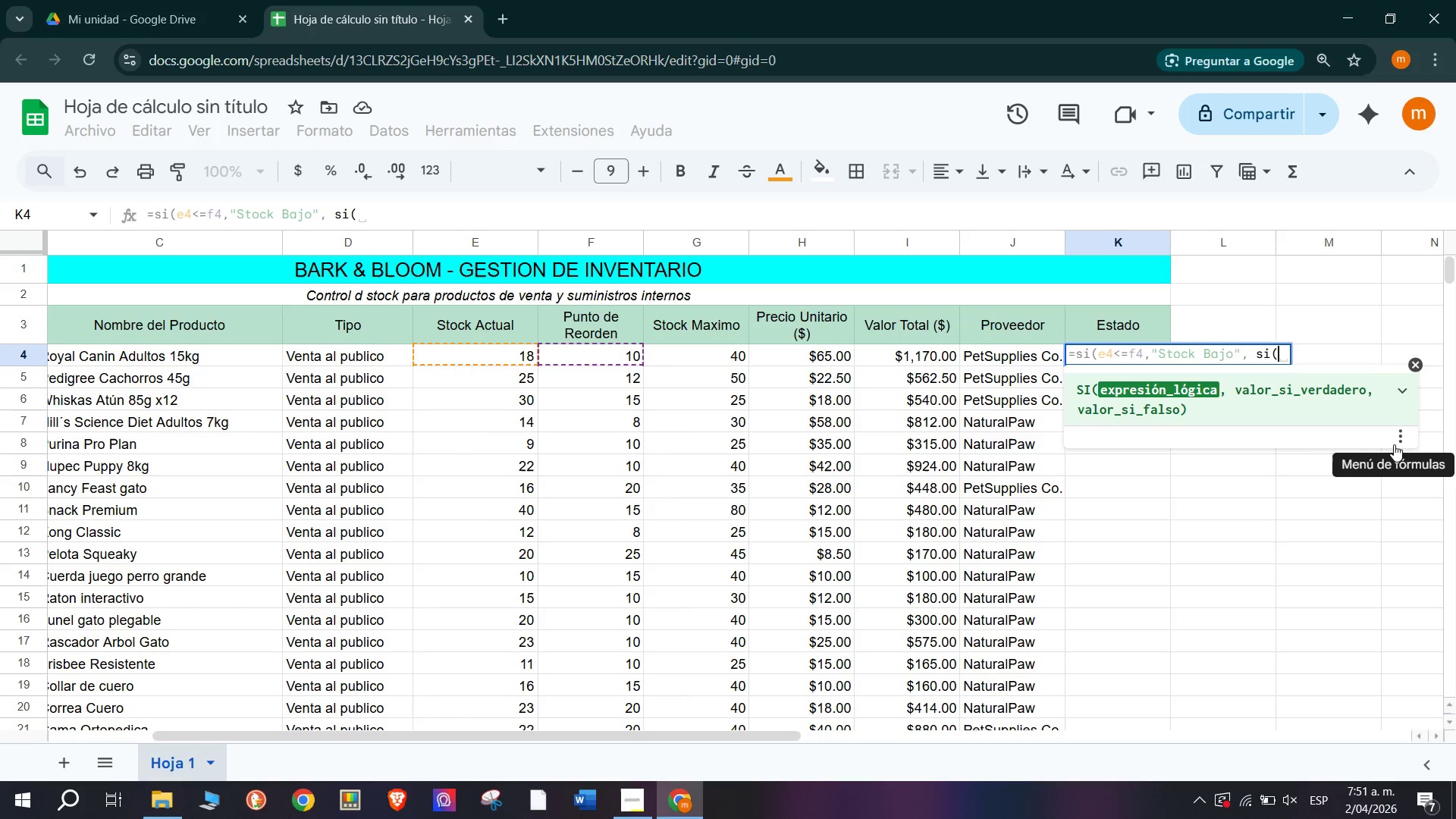 
left_click([483, 351])
 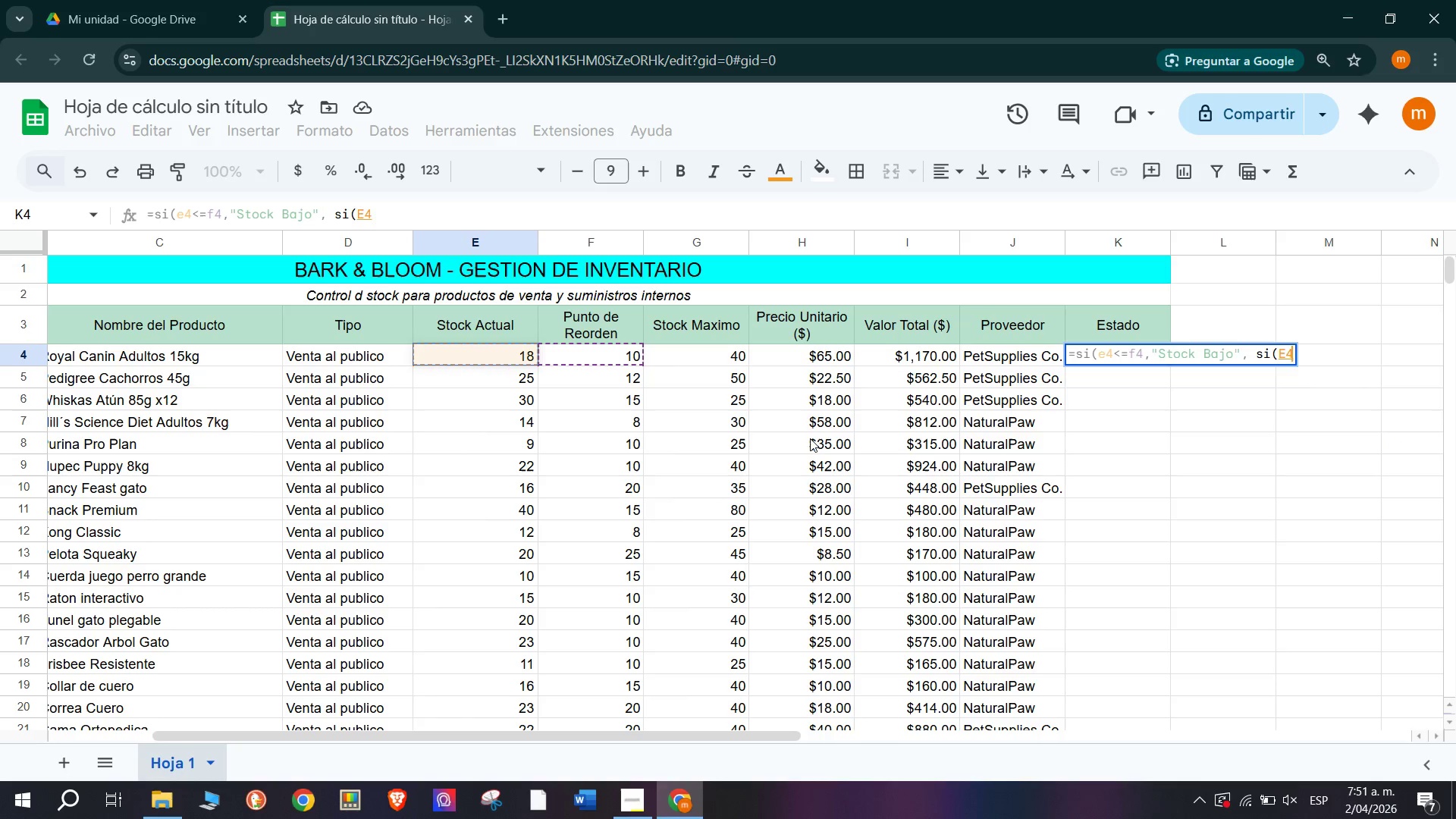 
key(Shift+Break)
 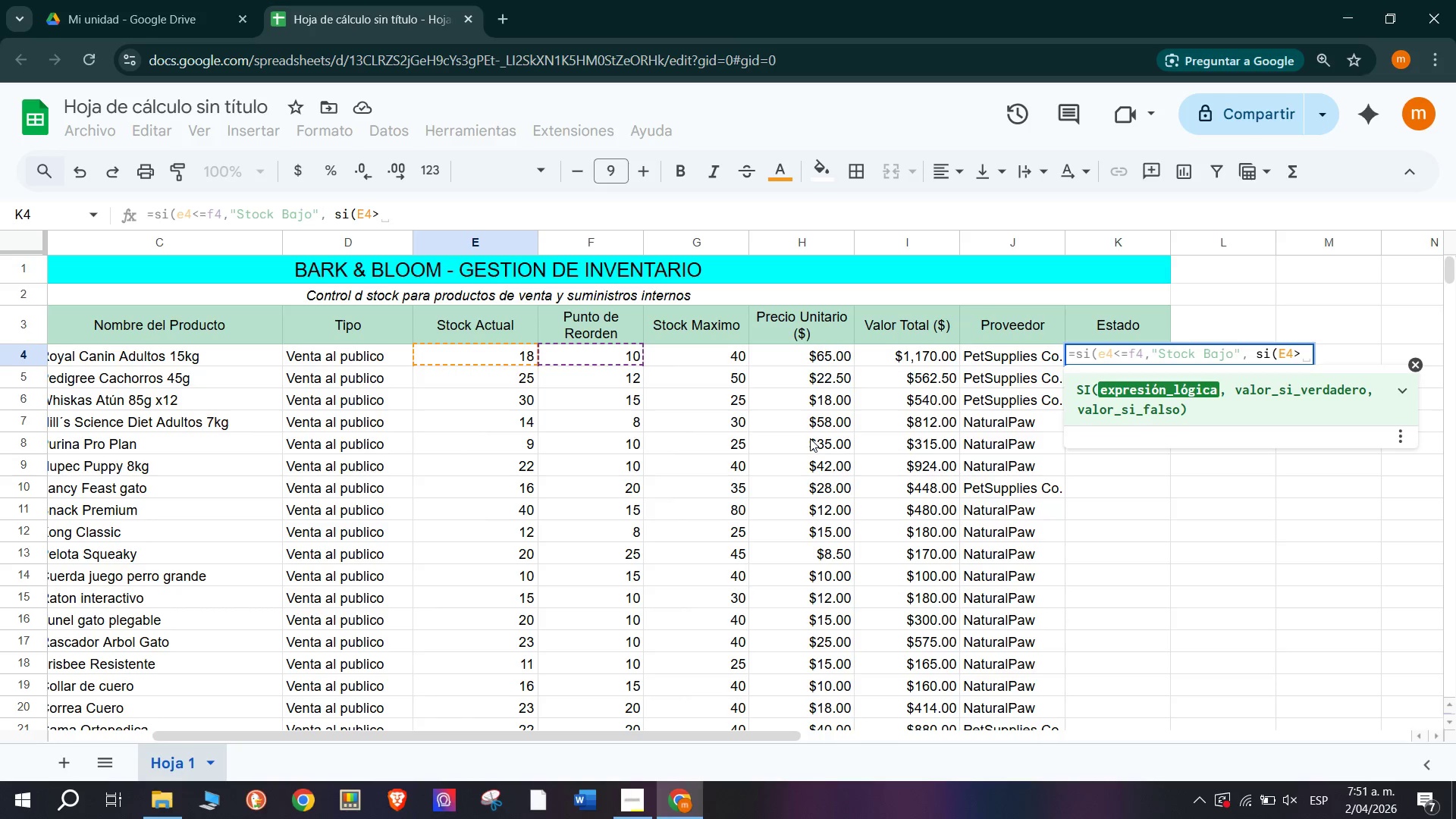 
hold_key(key=ShiftRight, duration=0.56)